 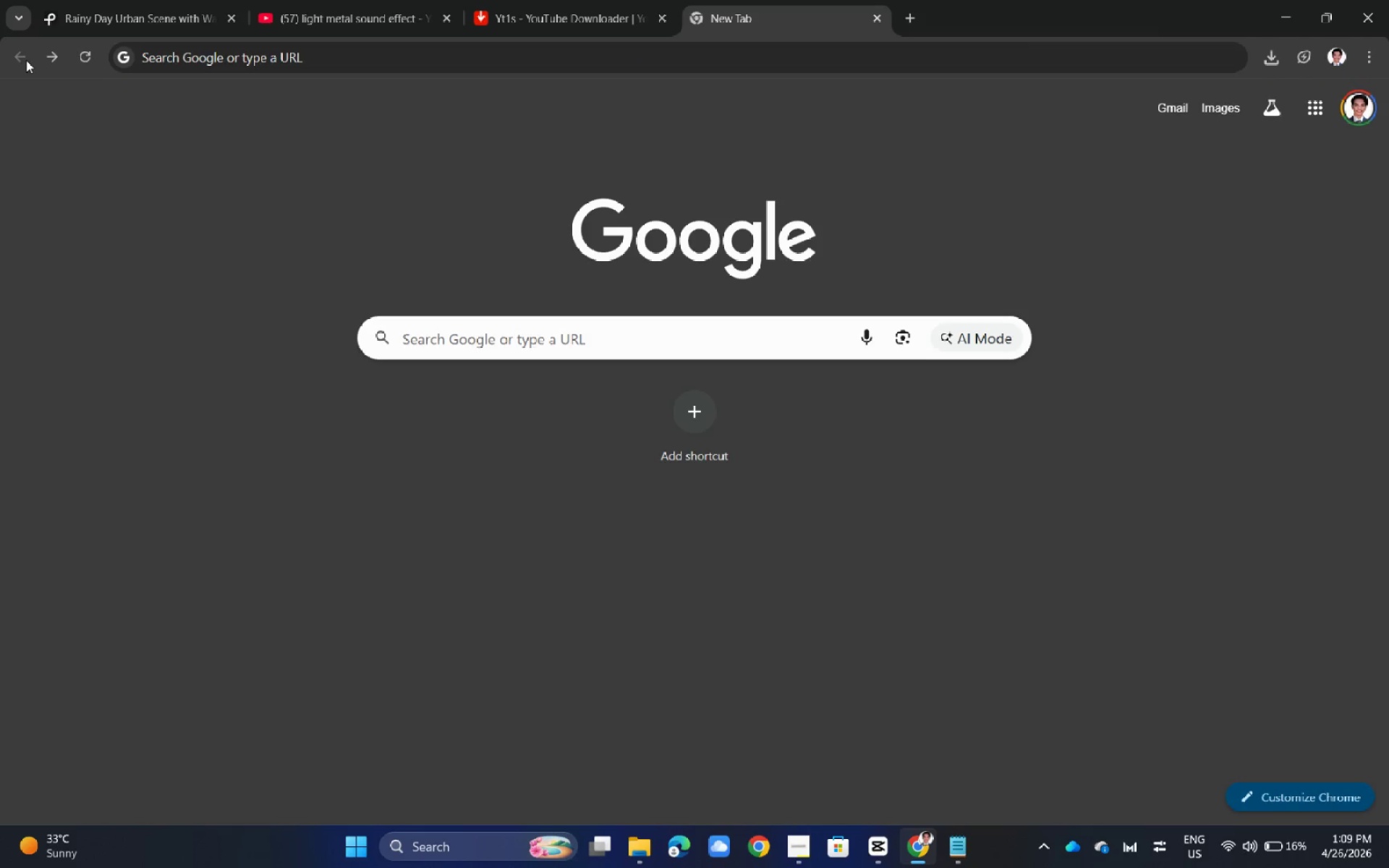 
left_click([532, 2])
 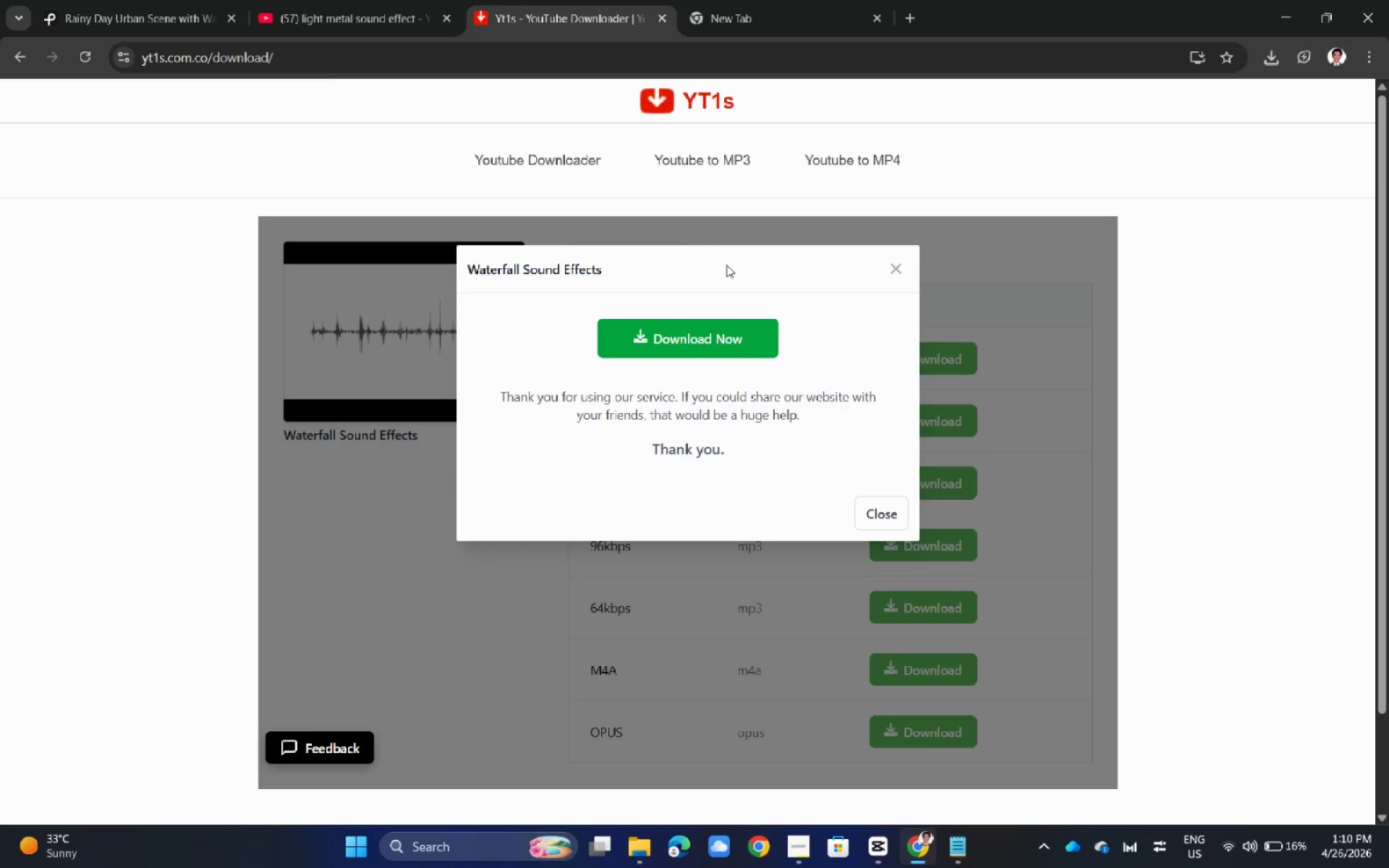 
left_click([963, 849])
 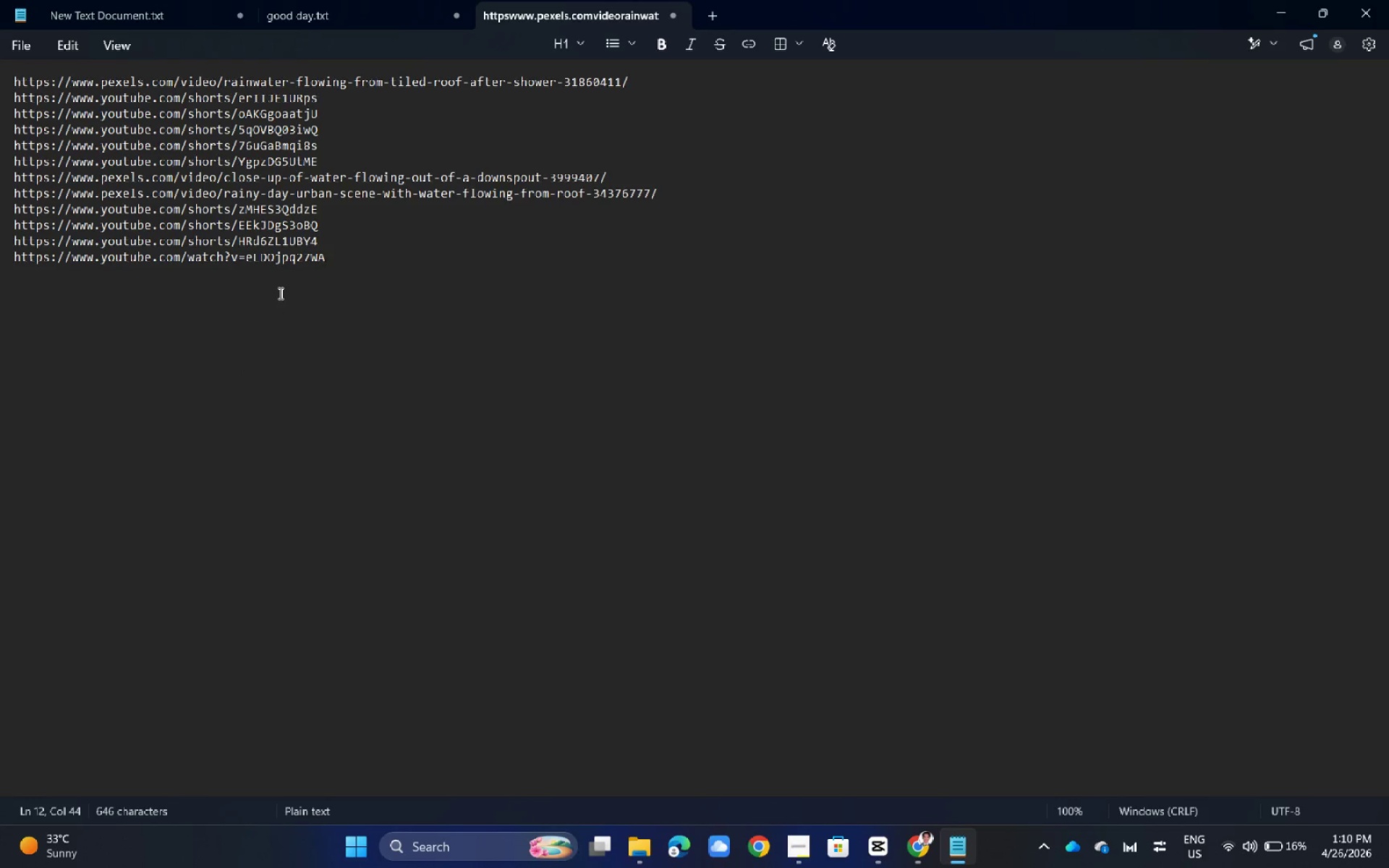 
double_click([281, 257])
 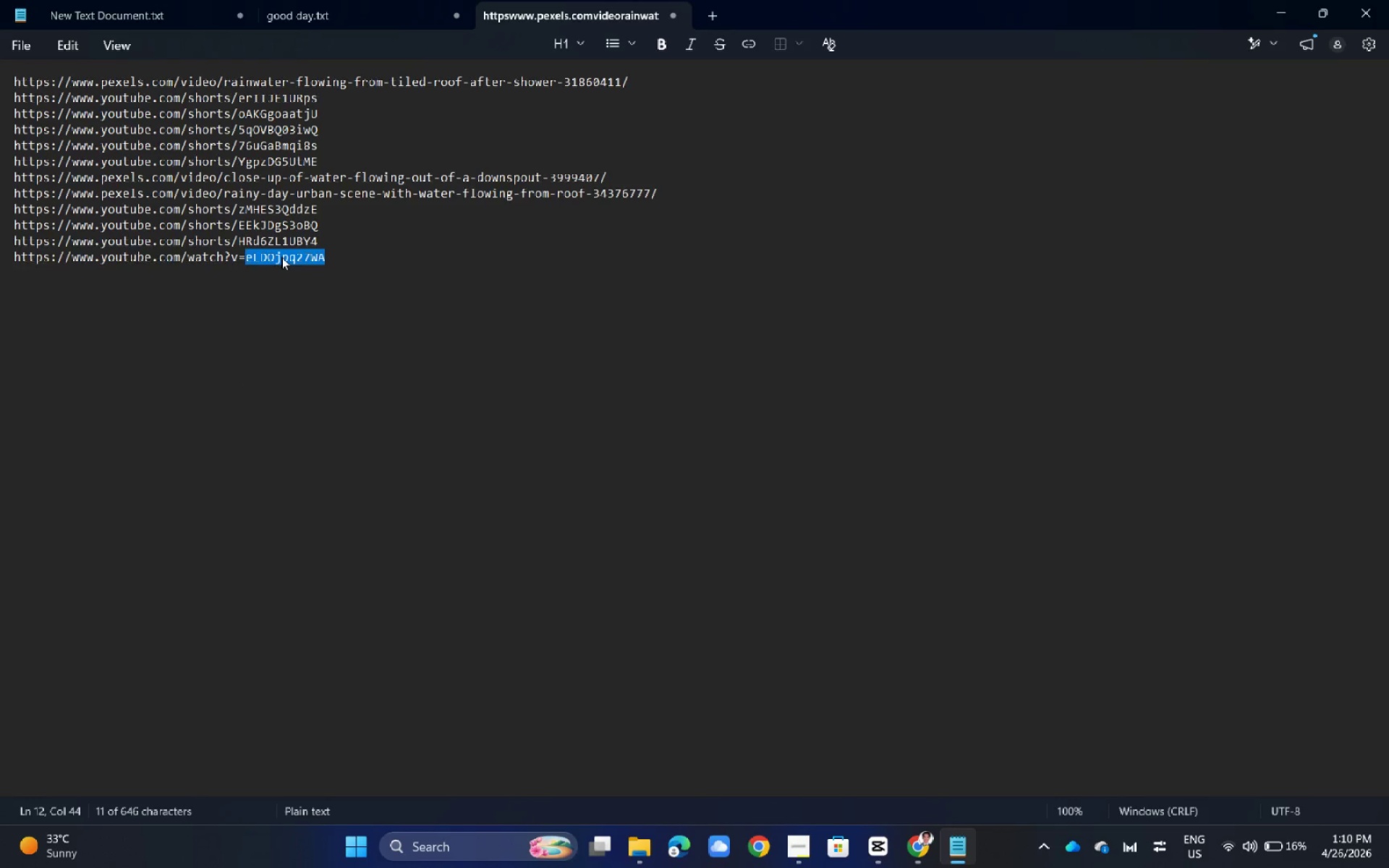 
triple_click([281, 257])
 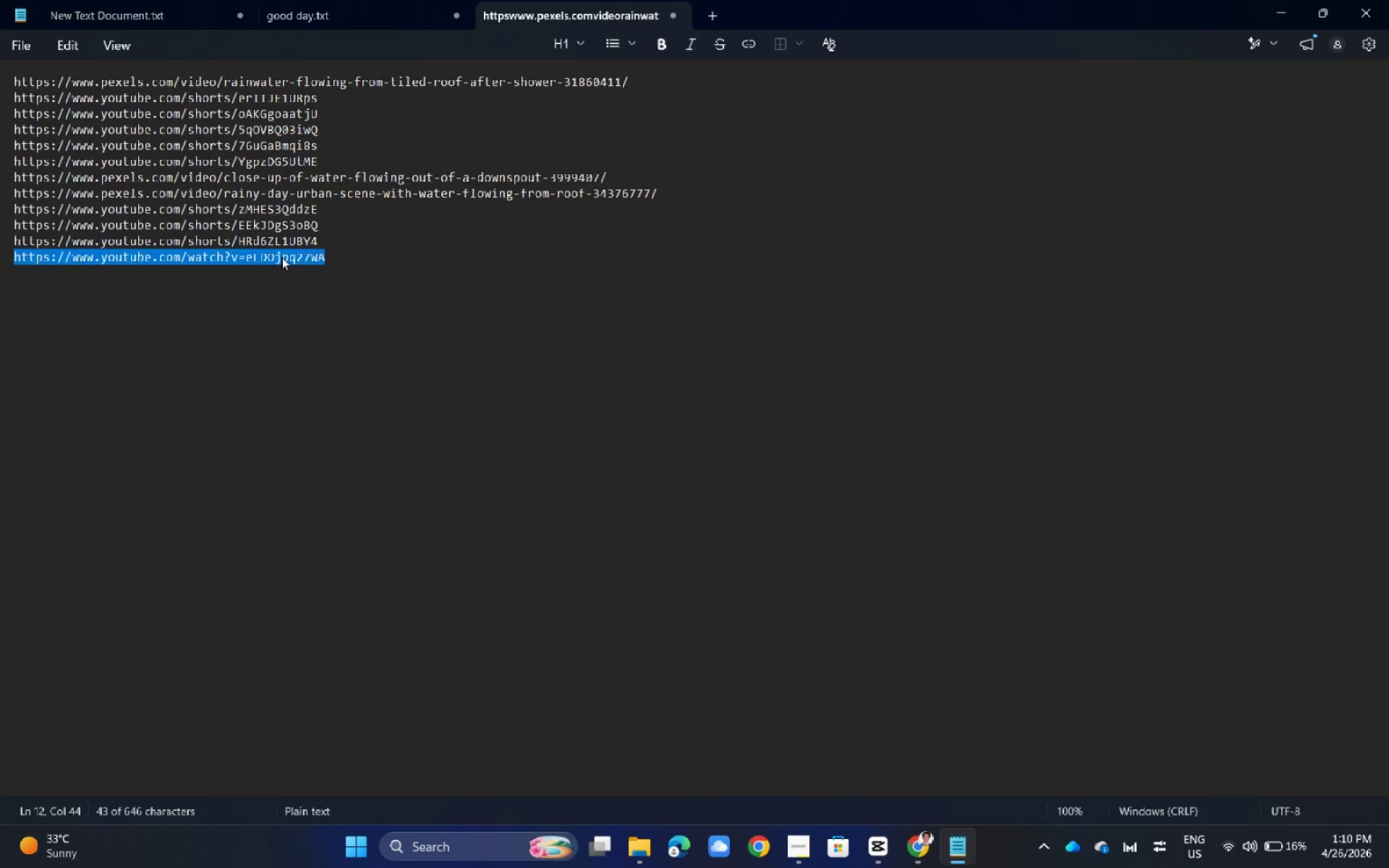 
key(Control+C)
 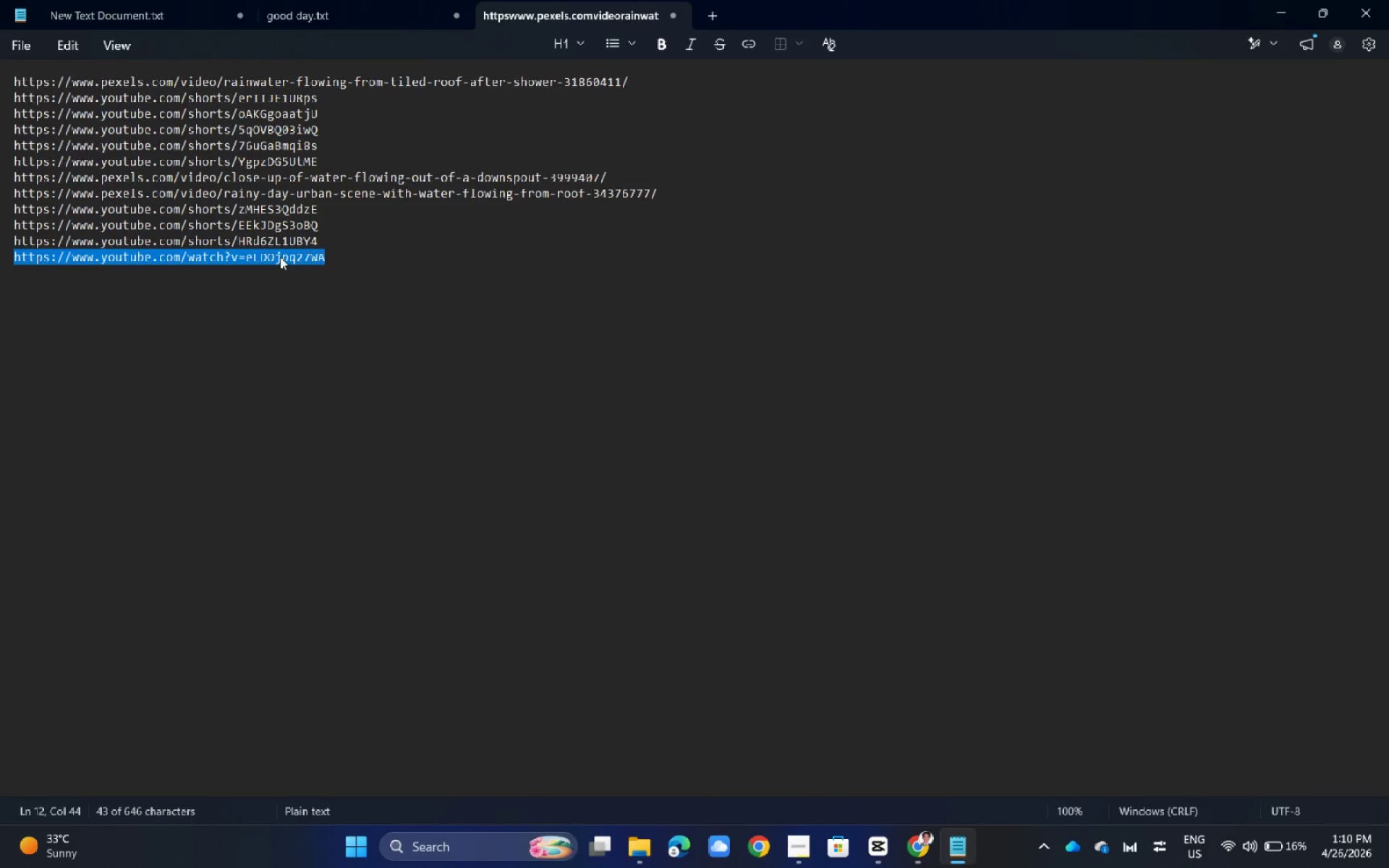 
key(Alt+AltLeft)
 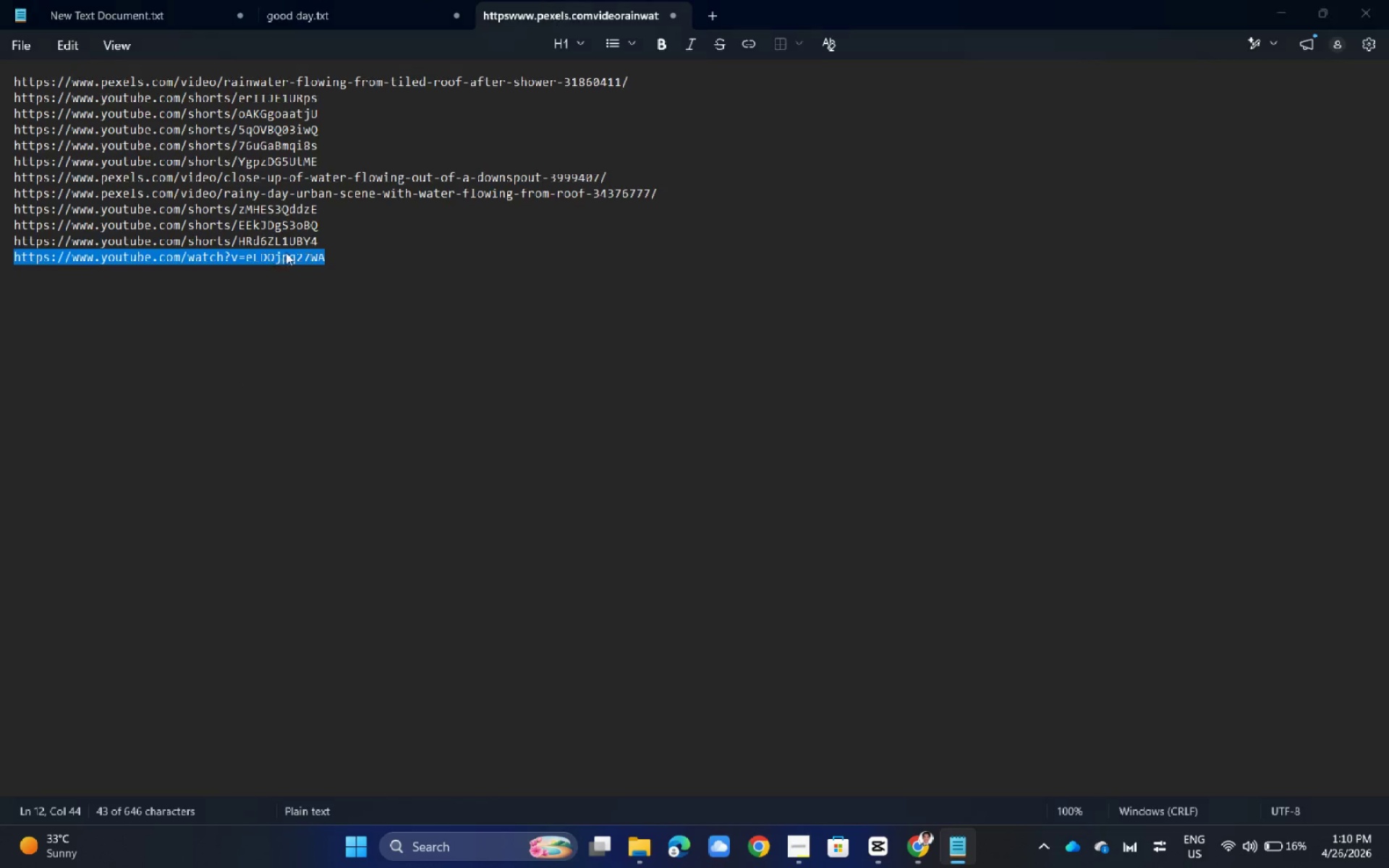 
key(Alt+Tab)
 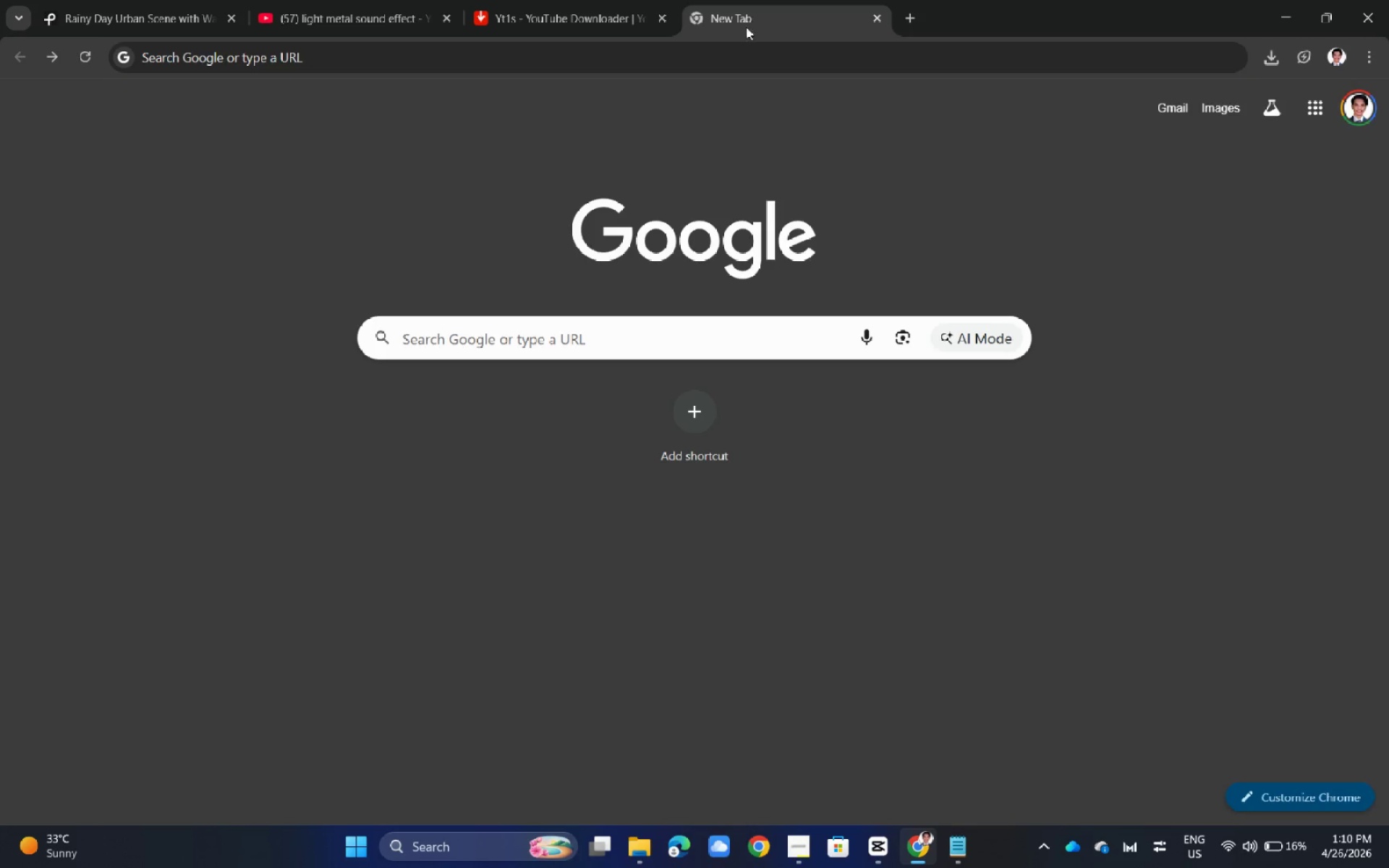 
double_click([713, 55])
 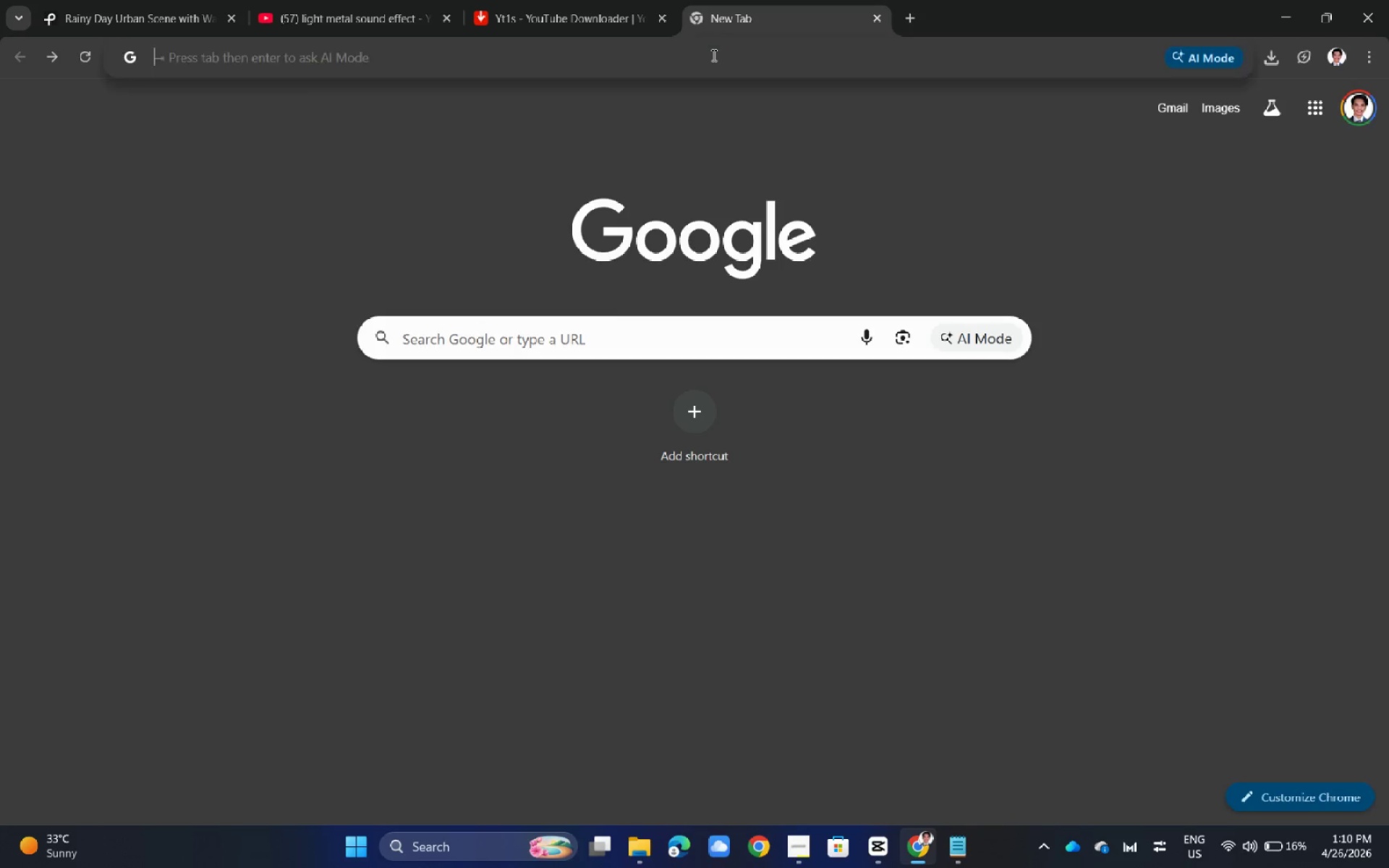 
key(Control+ControlLeft)
 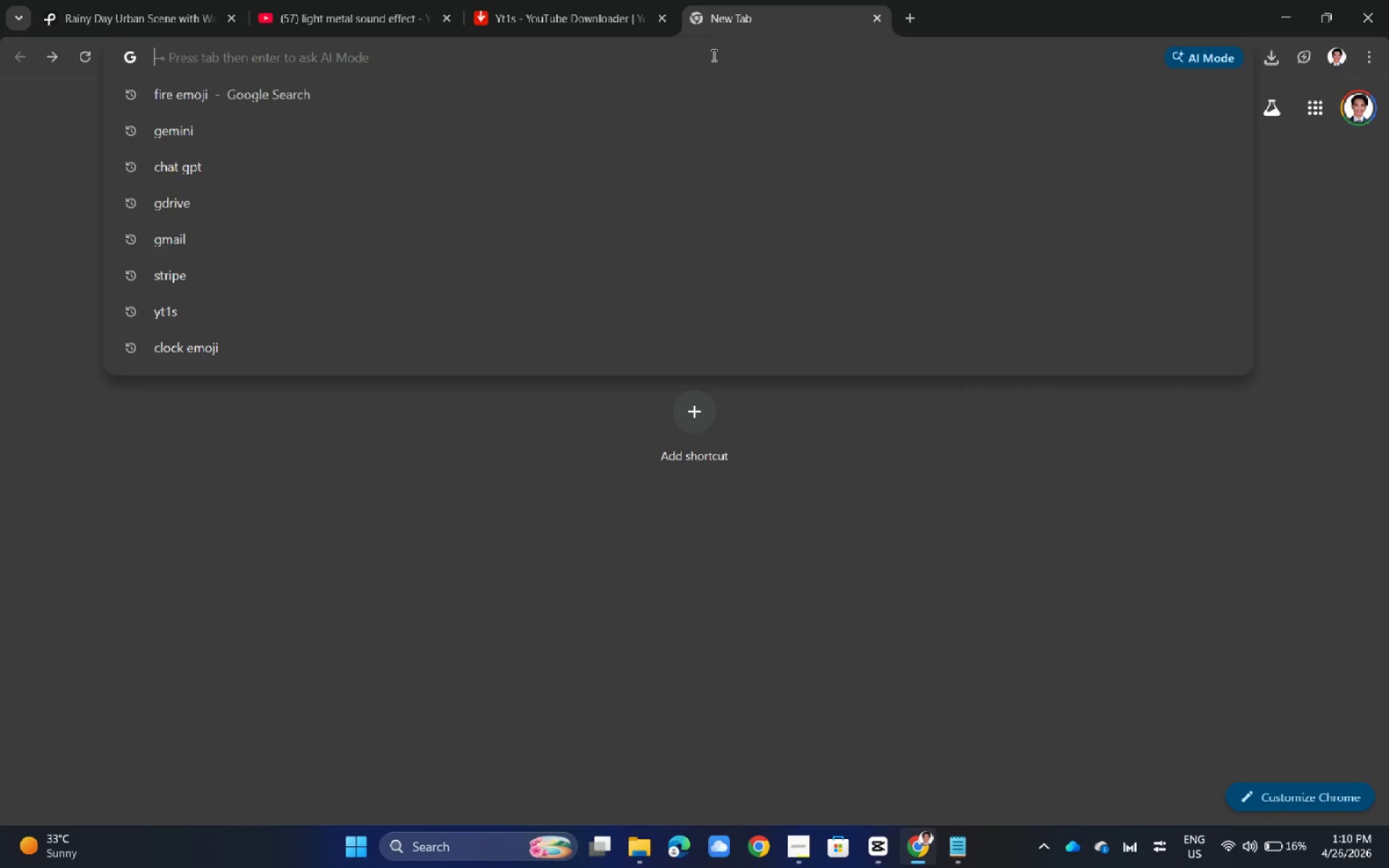 
key(Control+V)
 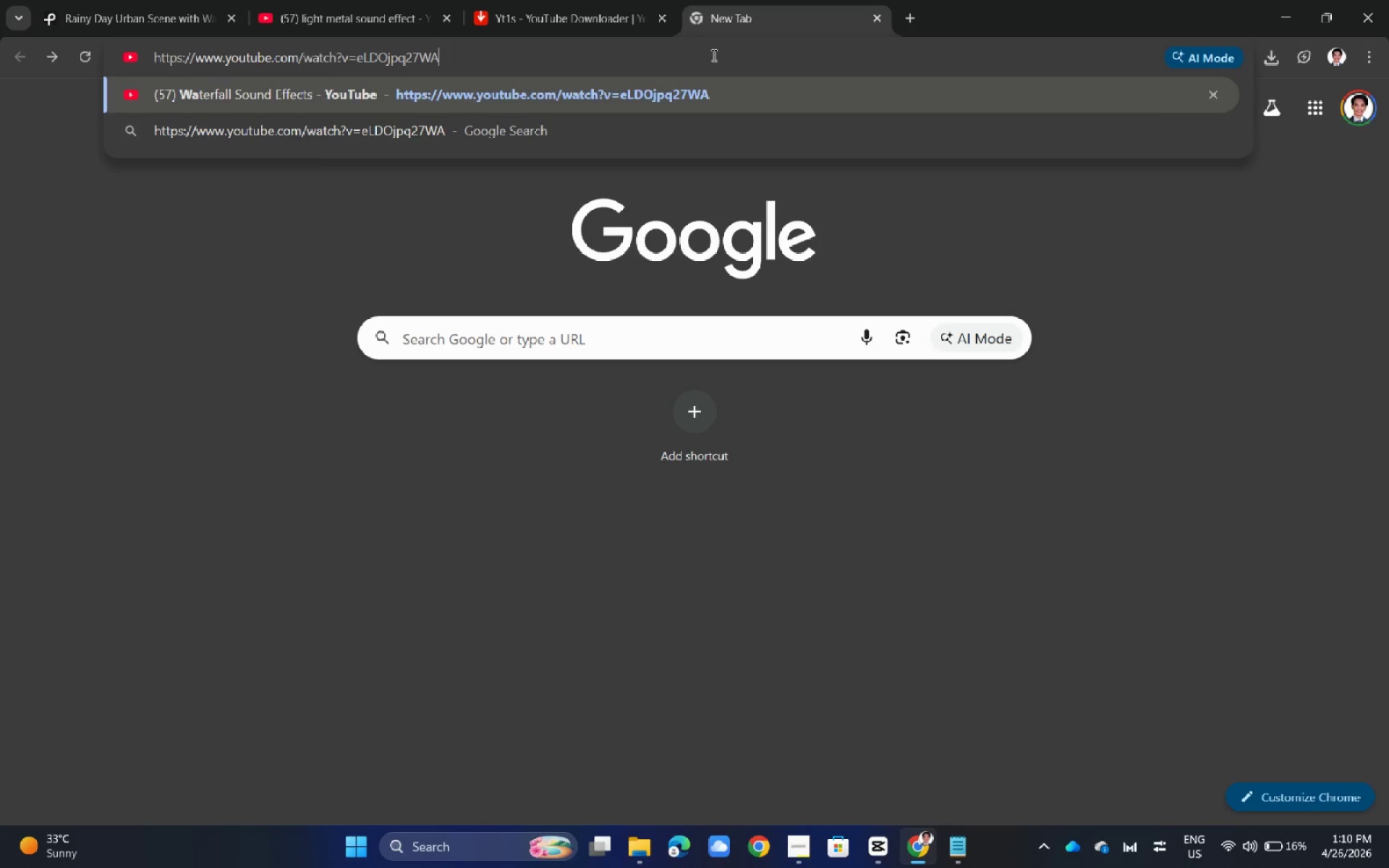 
key(Control+NumpadEnter)
 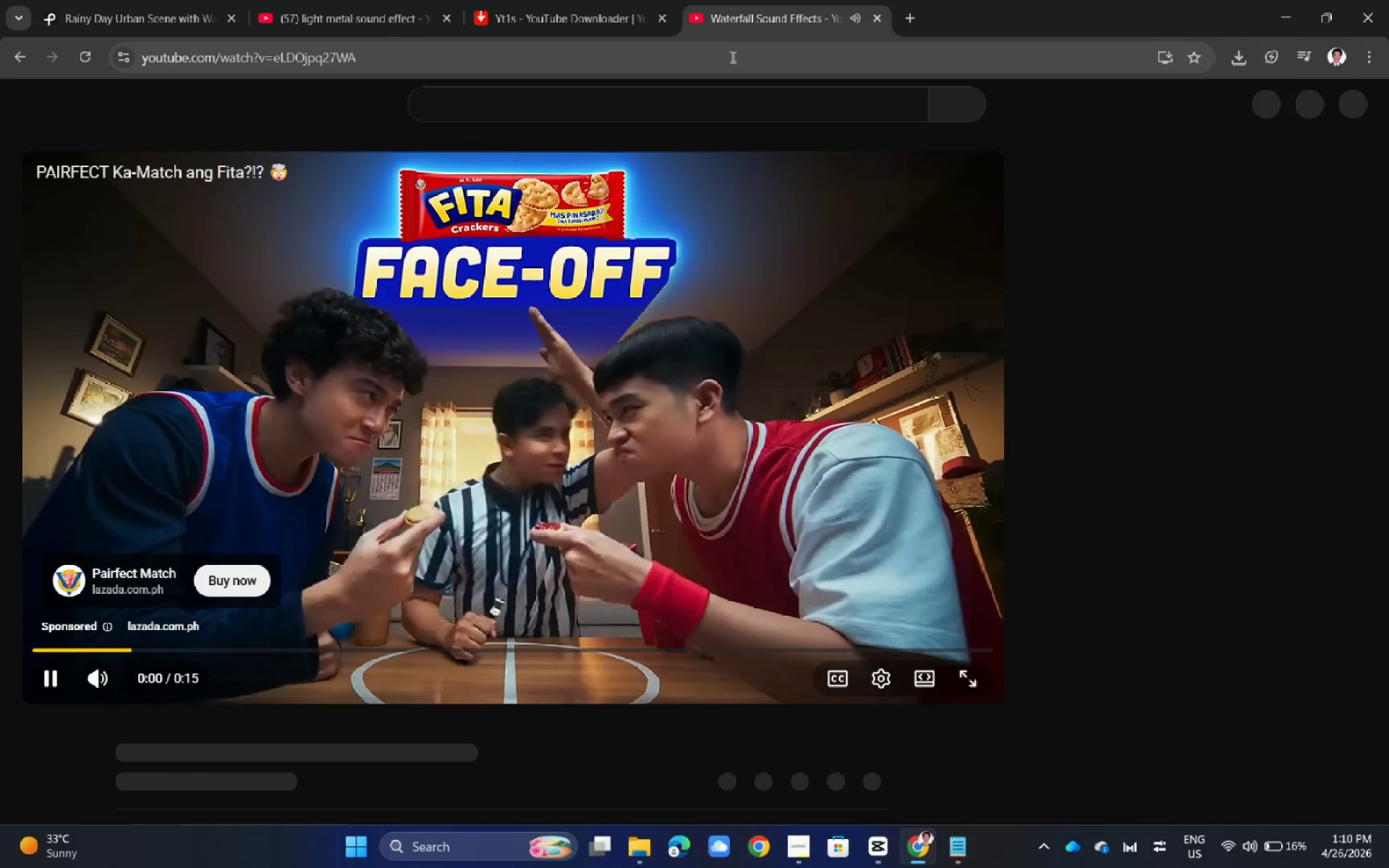 
wait(5.36)
 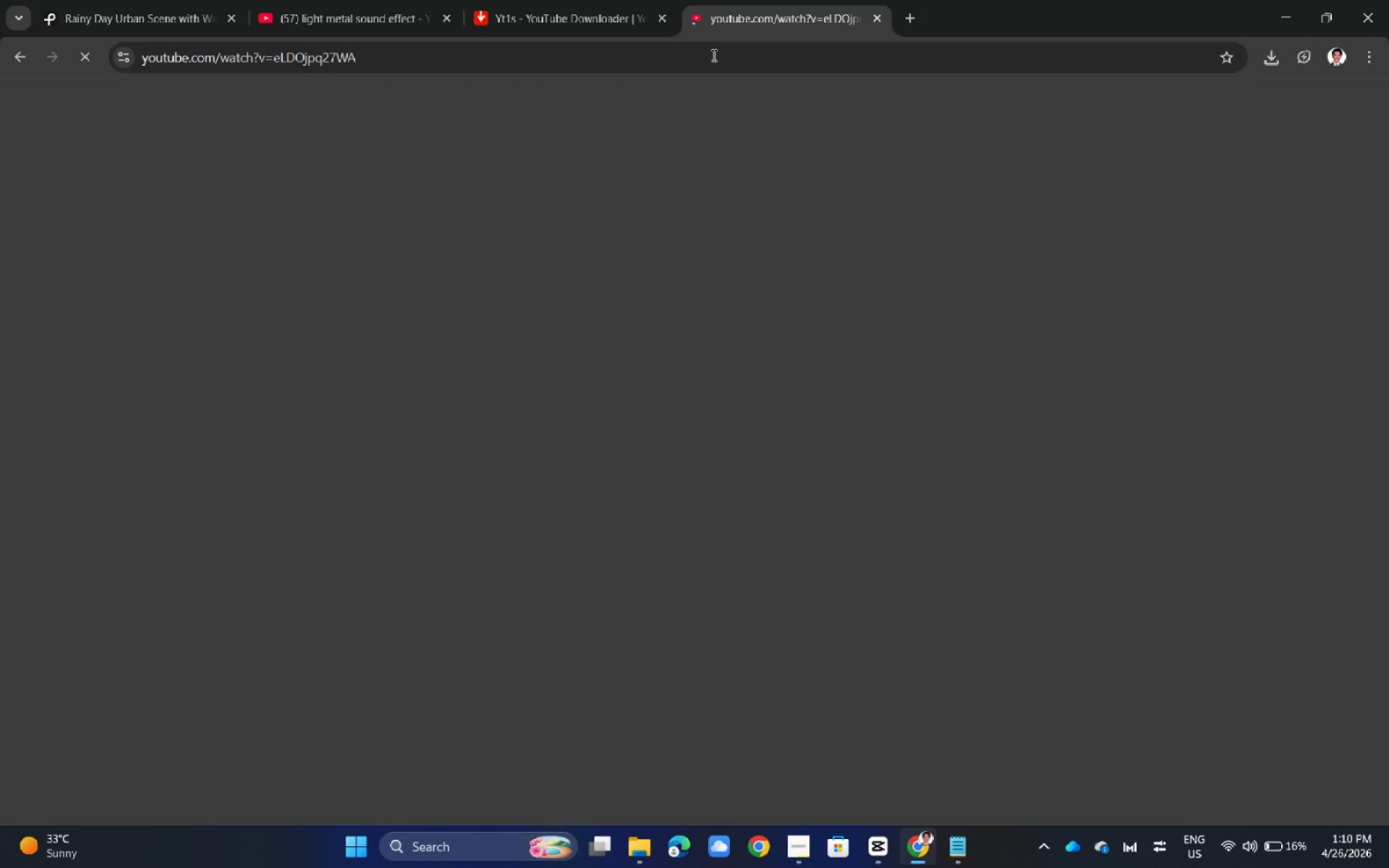 
left_click([878, 17])
 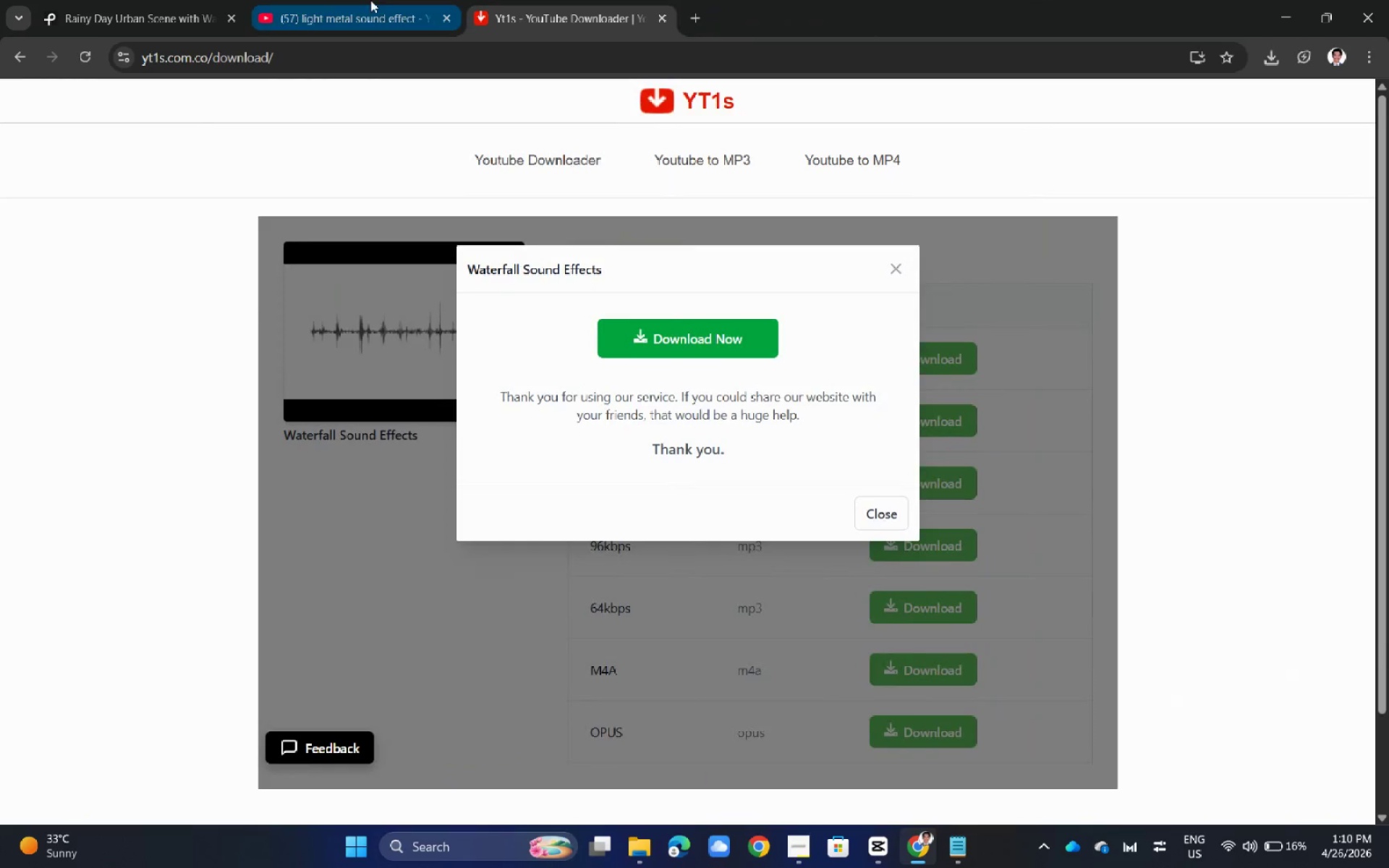 
double_click([138, 0])
 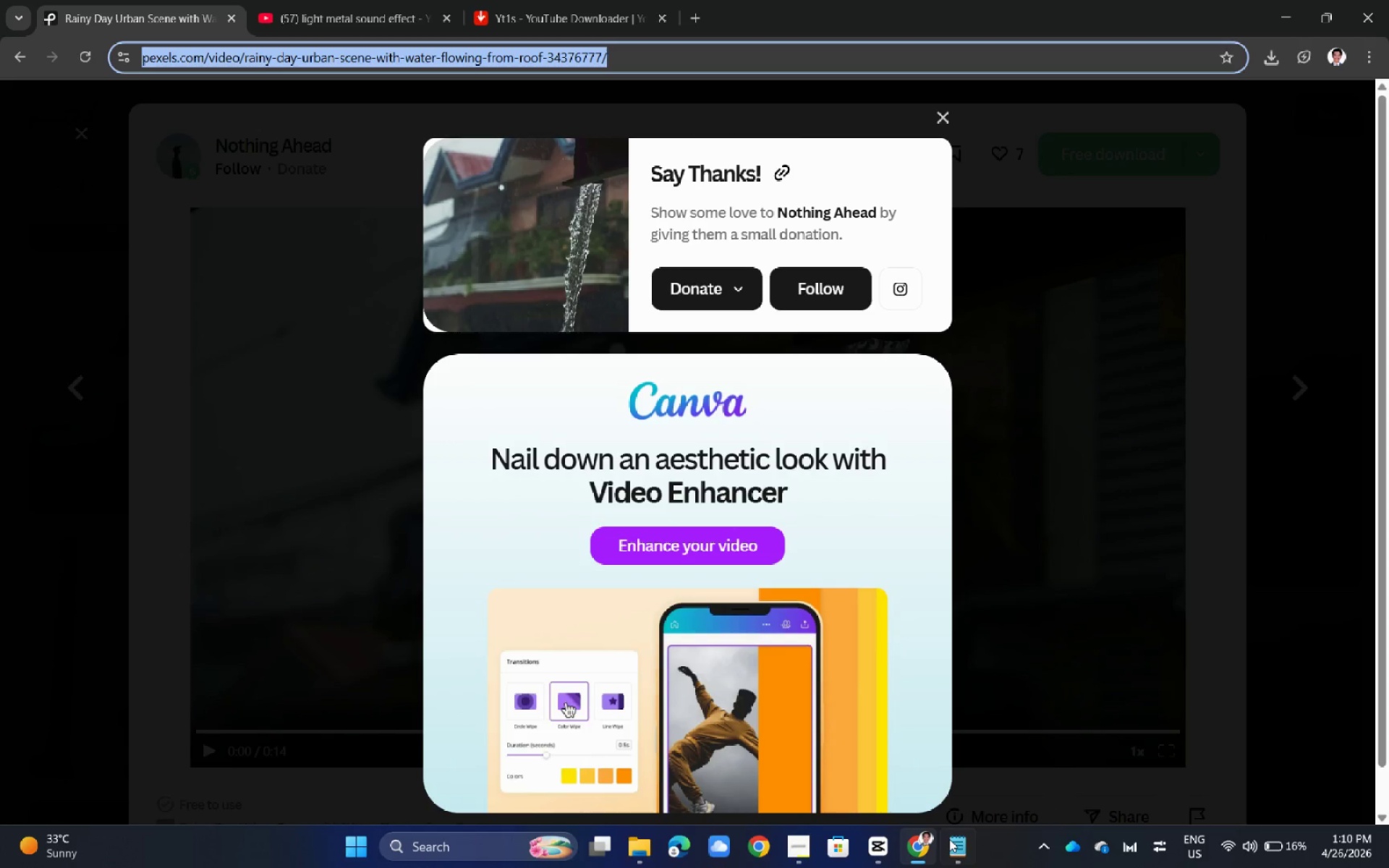 
left_click([952, 845])
 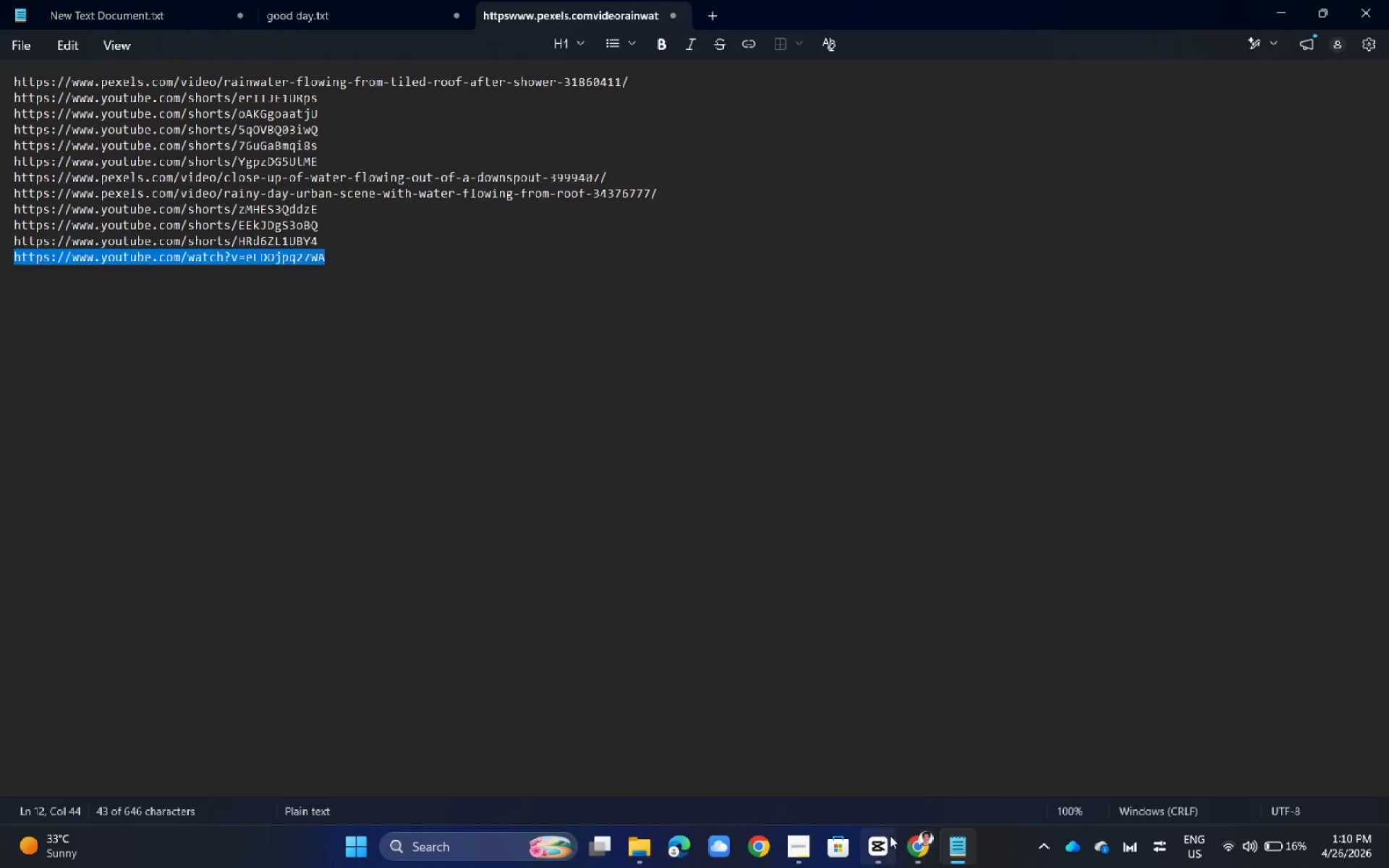 
left_click([916, 842])
 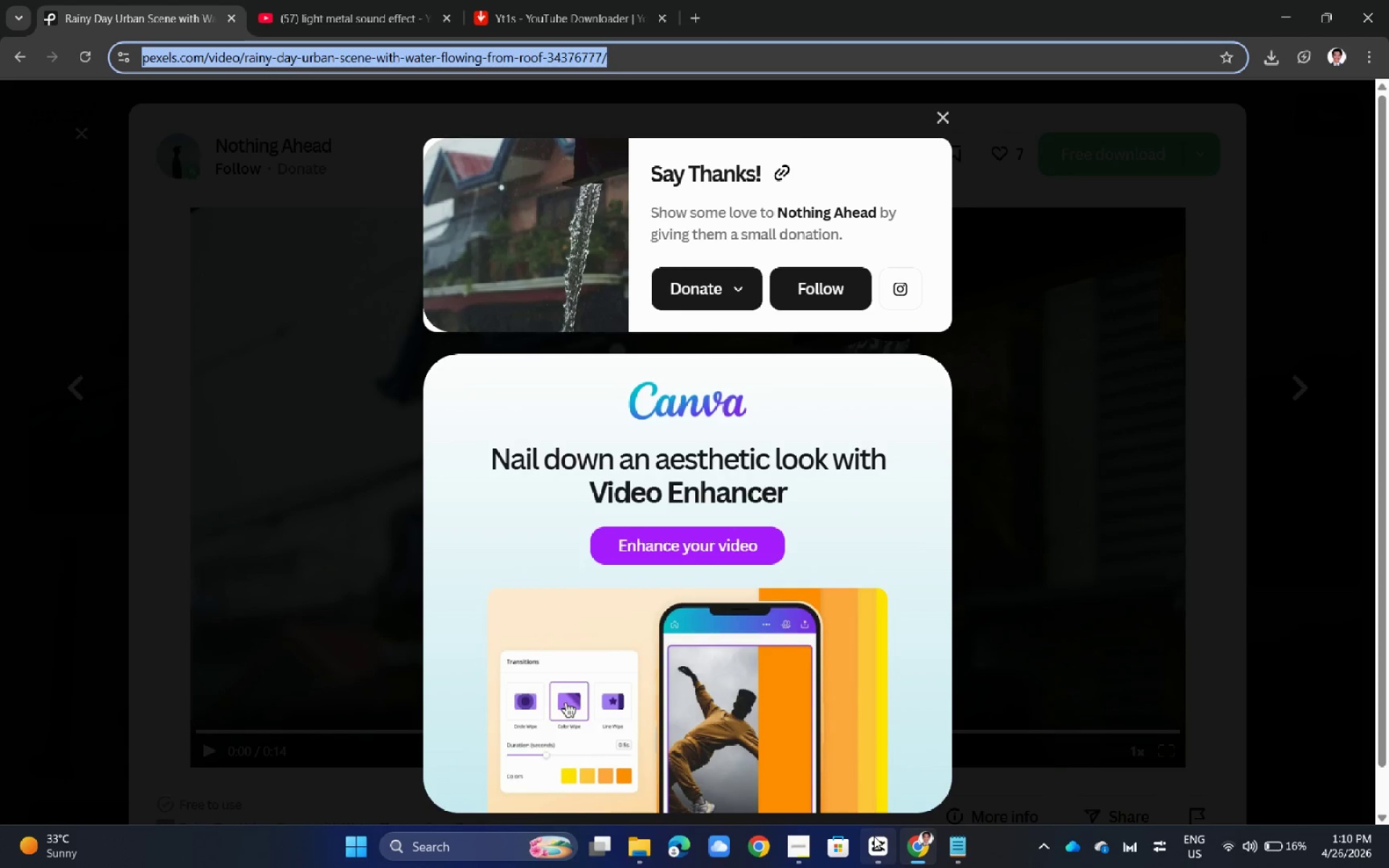 
left_click([872, 837])
 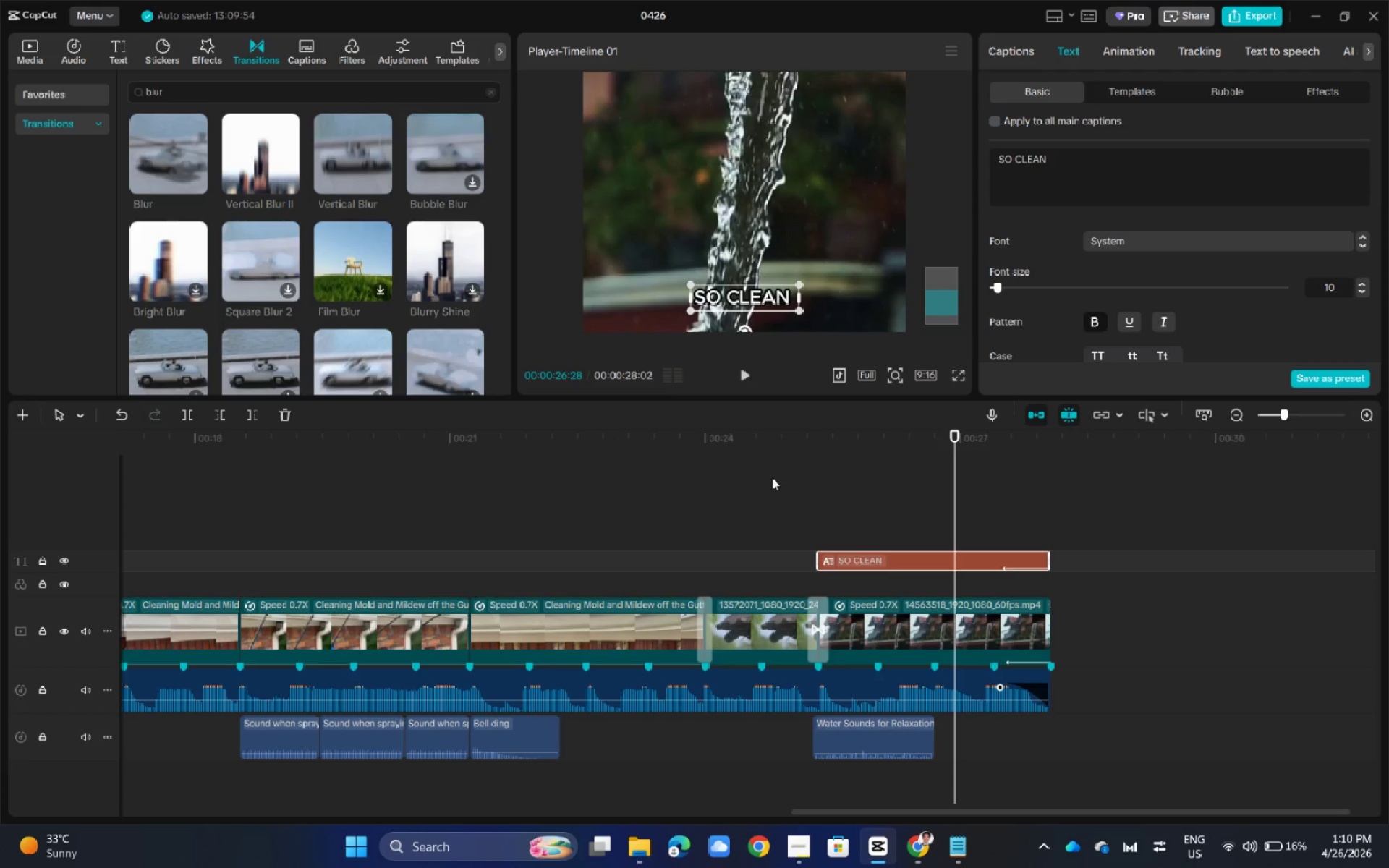 
left_click([899, 477])
 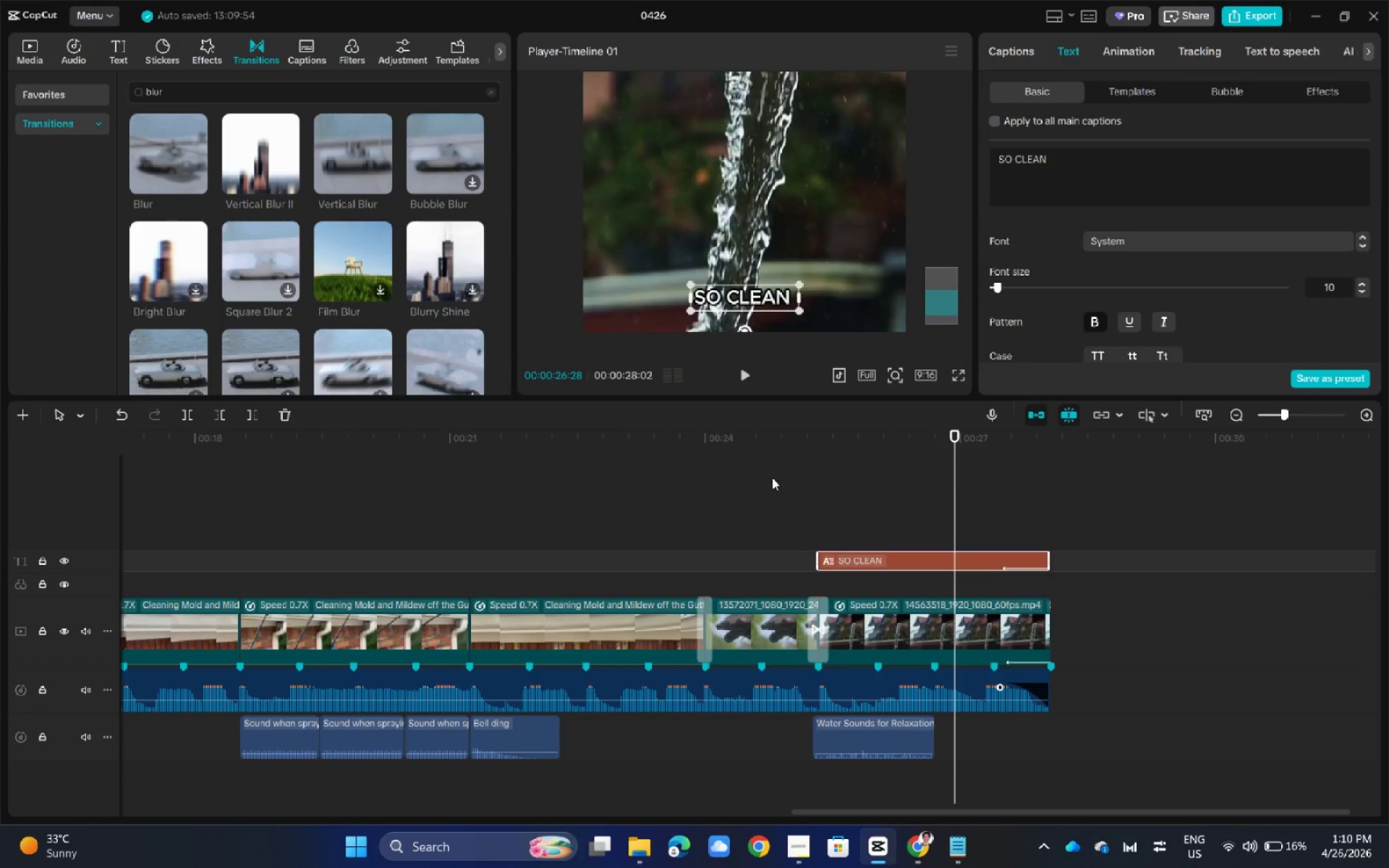 
left_click_drag(start_coordinate=[899, 477], to_coordinate=[102, 499])
 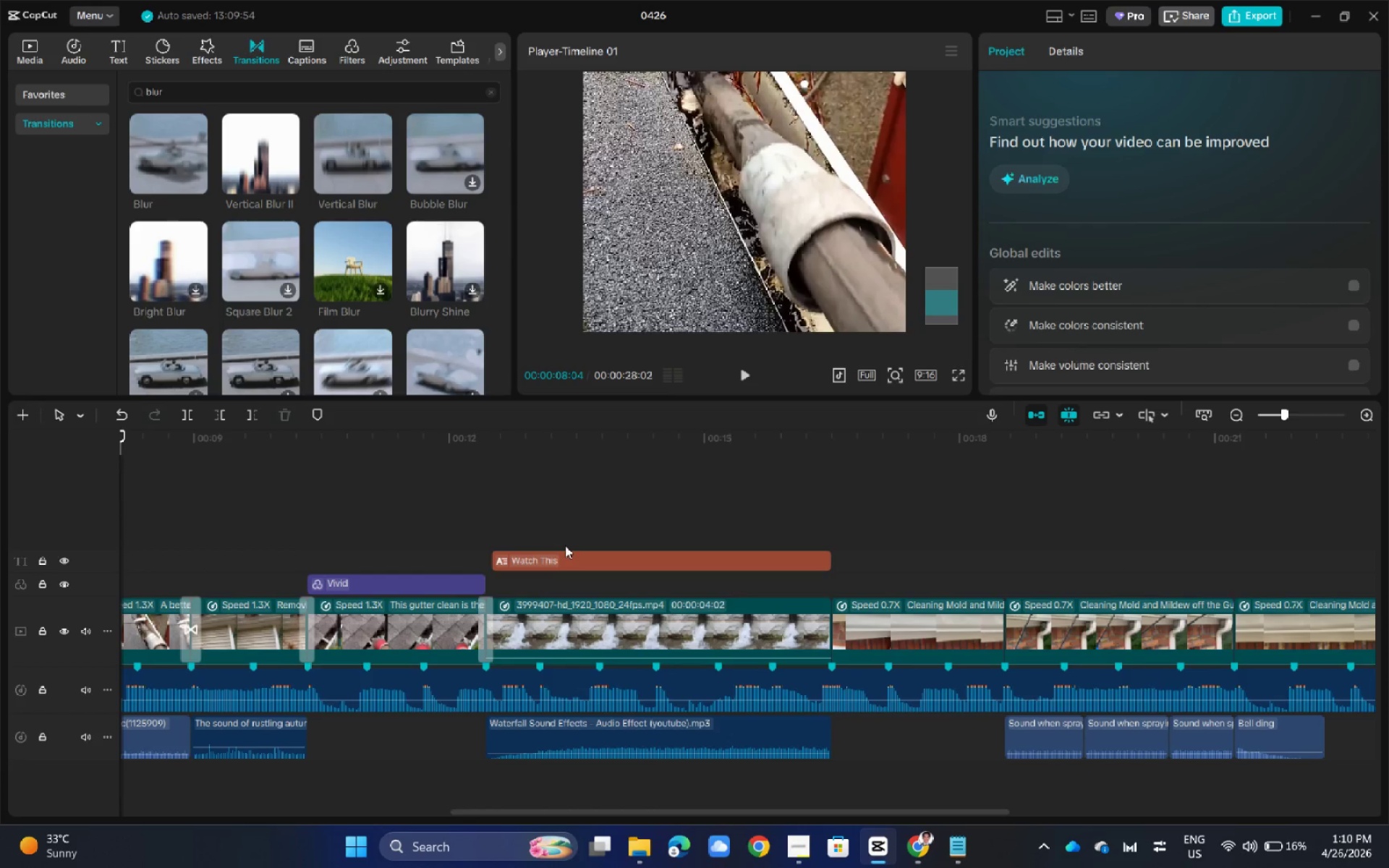 
key(Control+ControlLeft)
 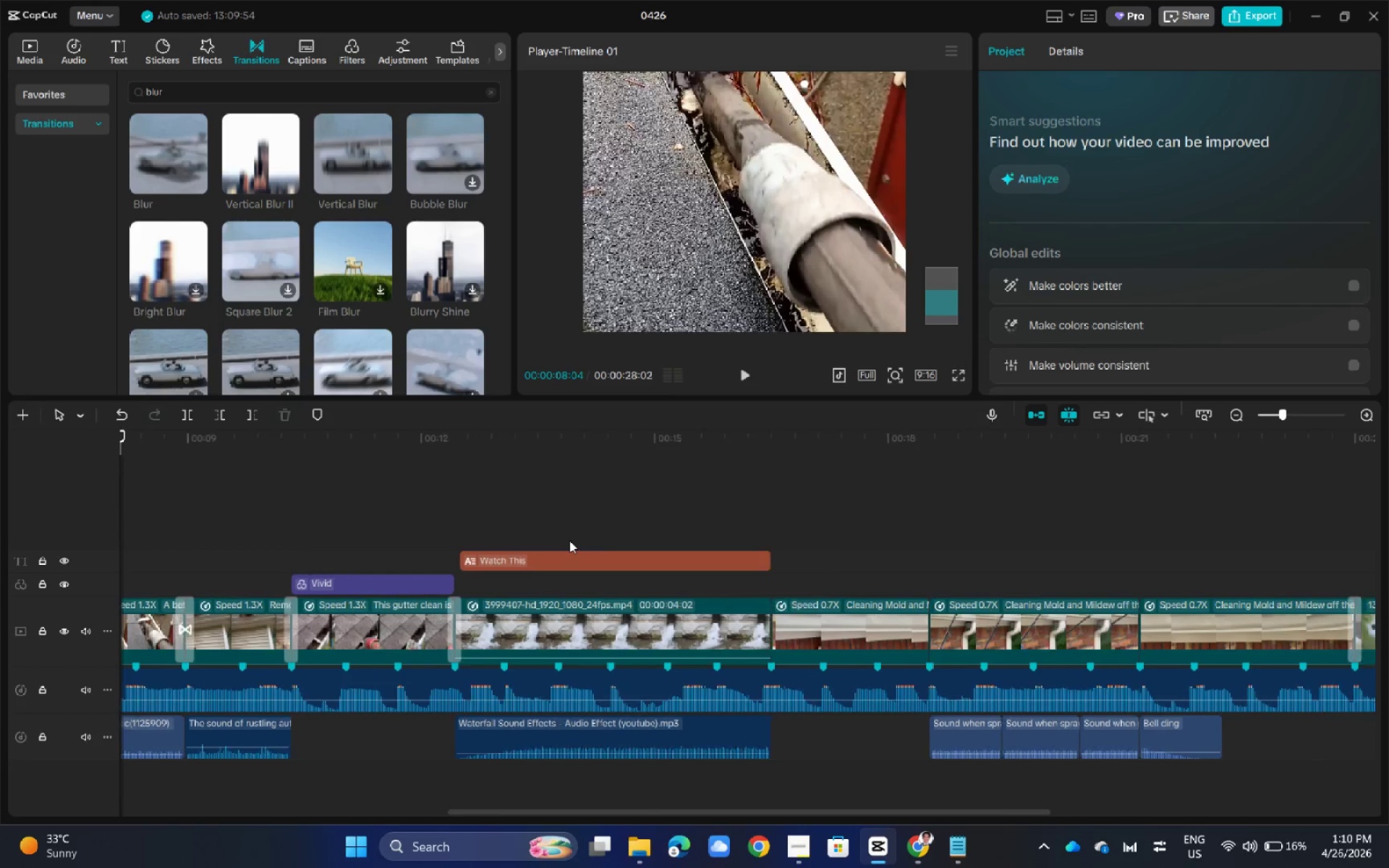 
key(Control+ControlLeft)
 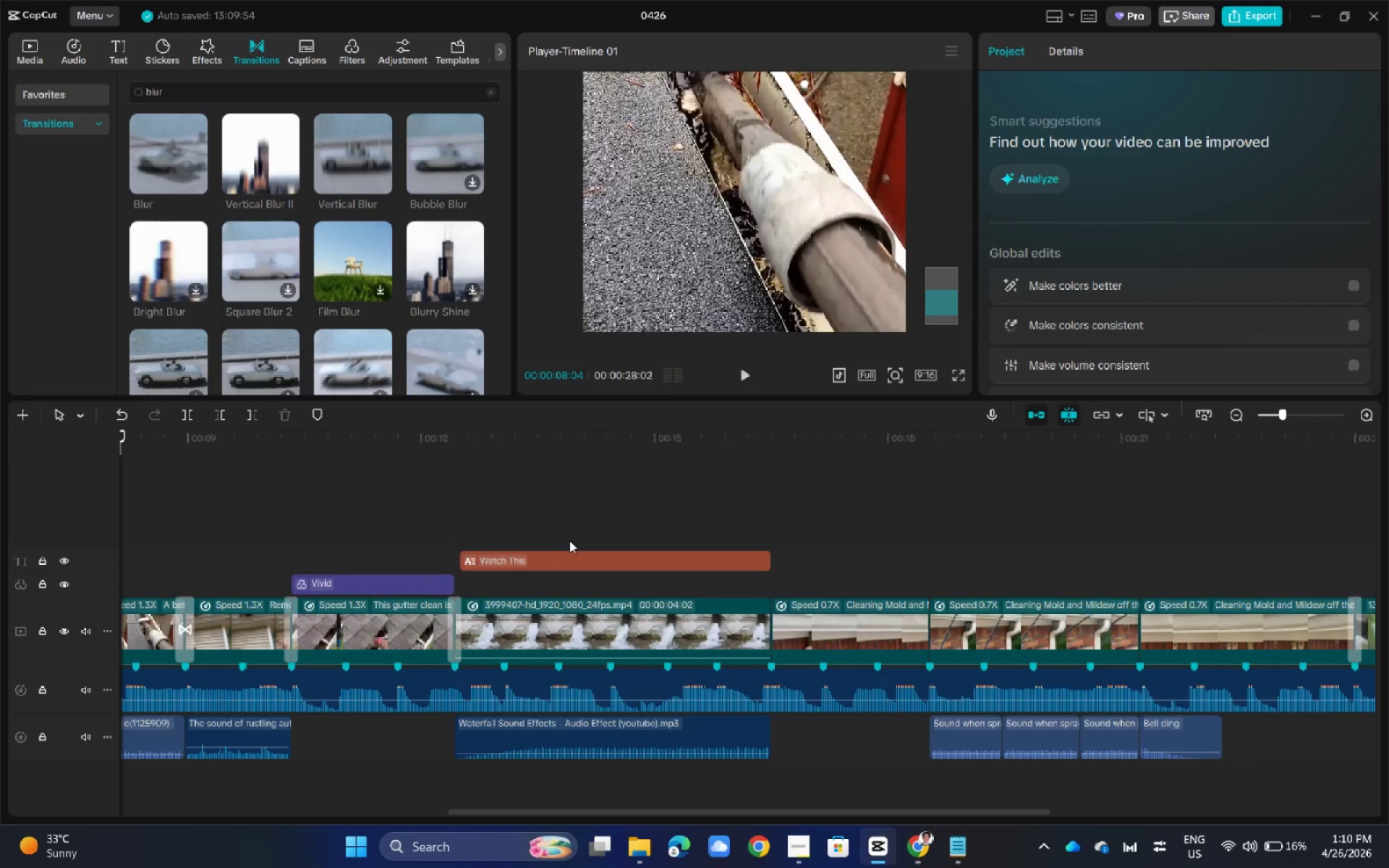 
scroll: coordinate [573, 528], scroll_direction: down, amount: 5.0
 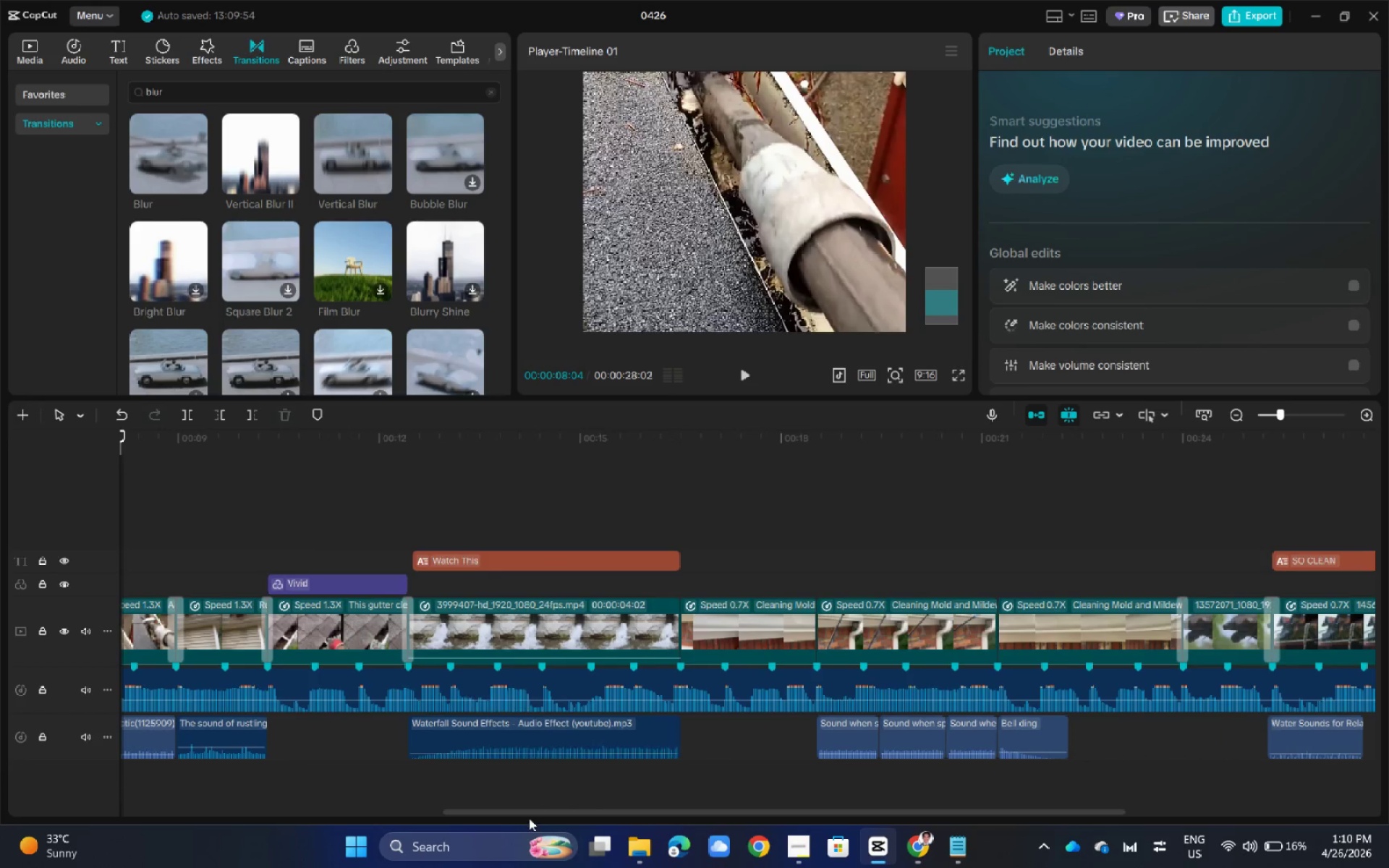 
left_click_drag(start_coordinate=[529, 812], to_coordinate=[187, 800])
 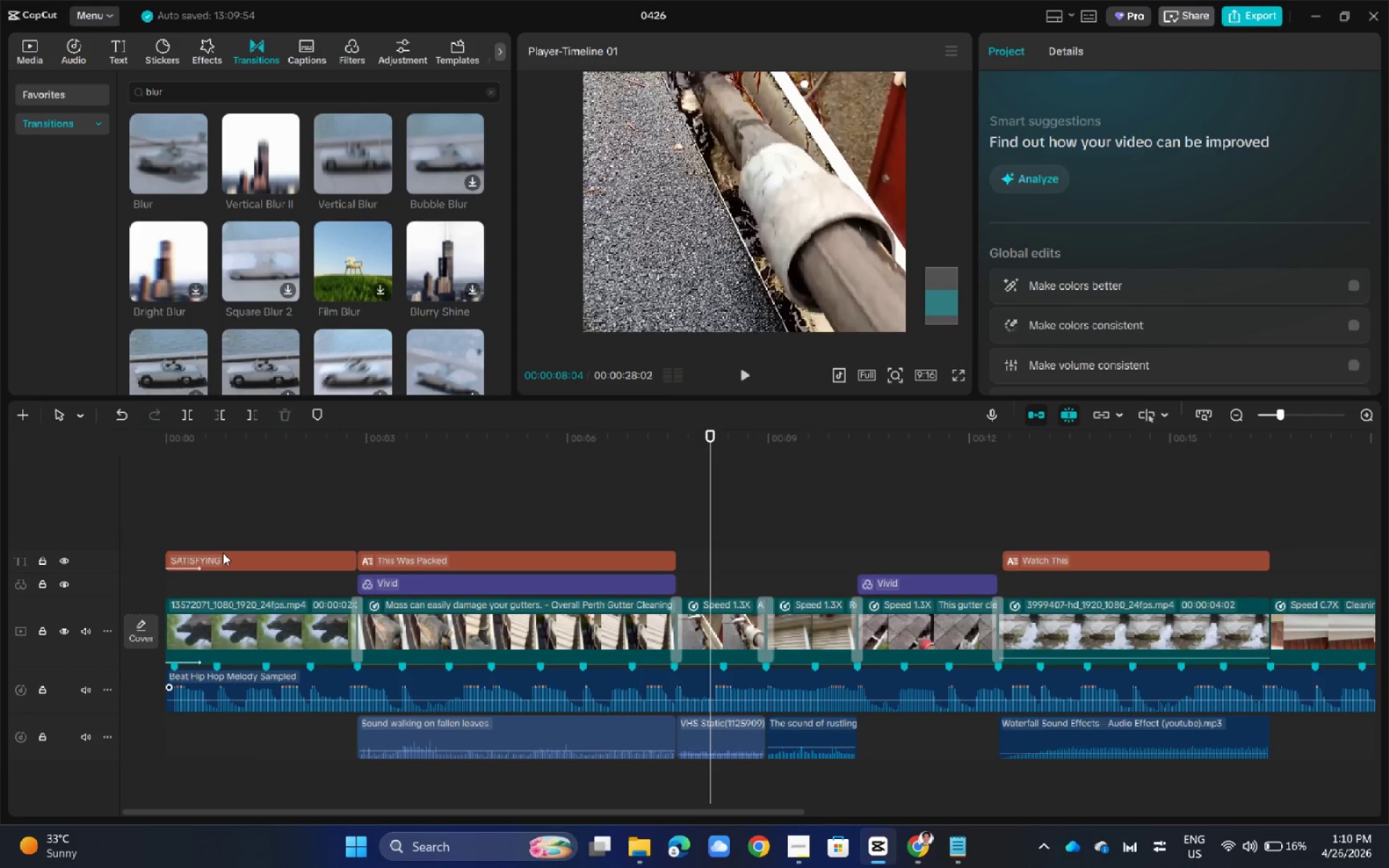 
left_click([378, 553])
 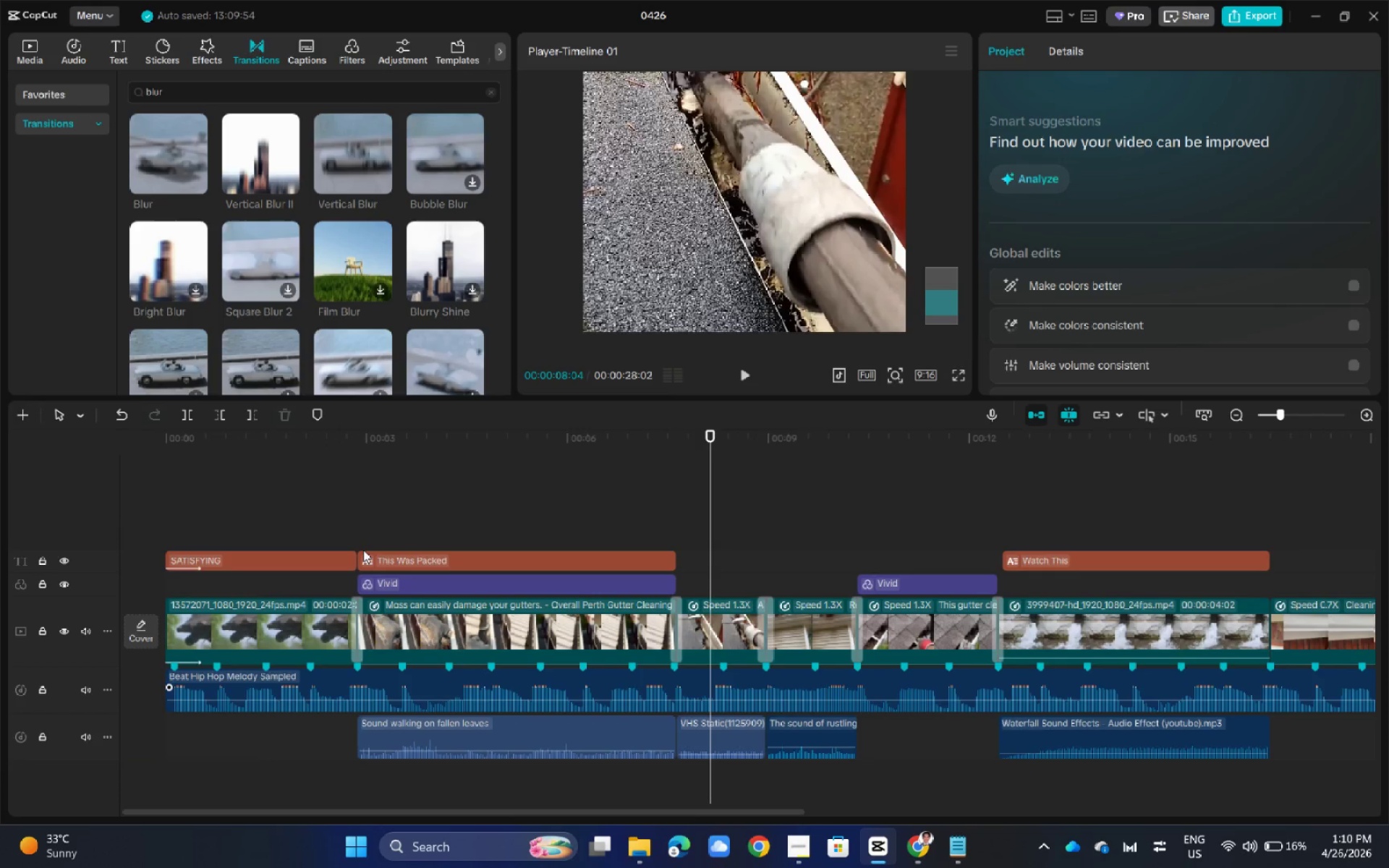 
left_click([1132, 43])
 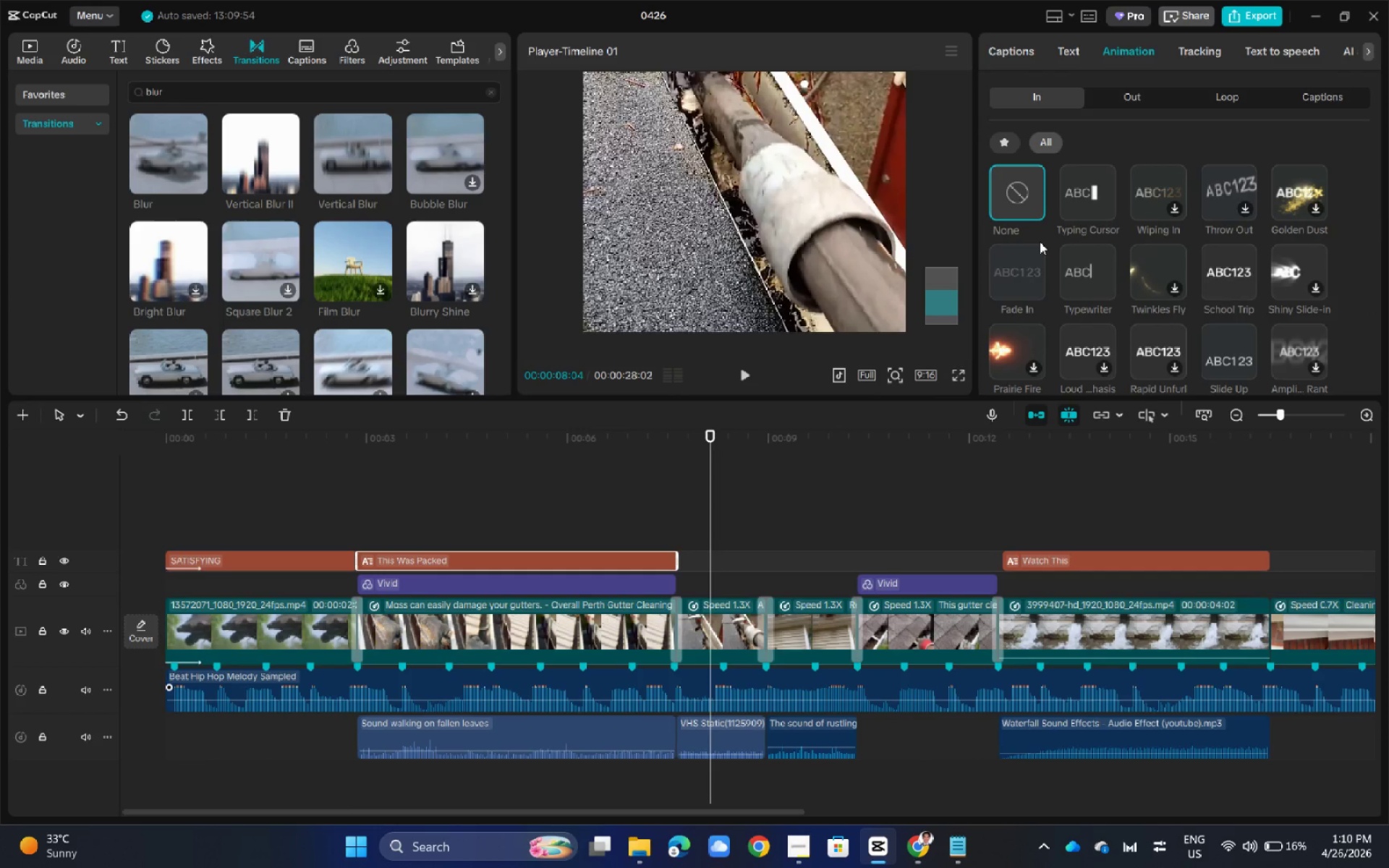 
left_click([1022, 271])
 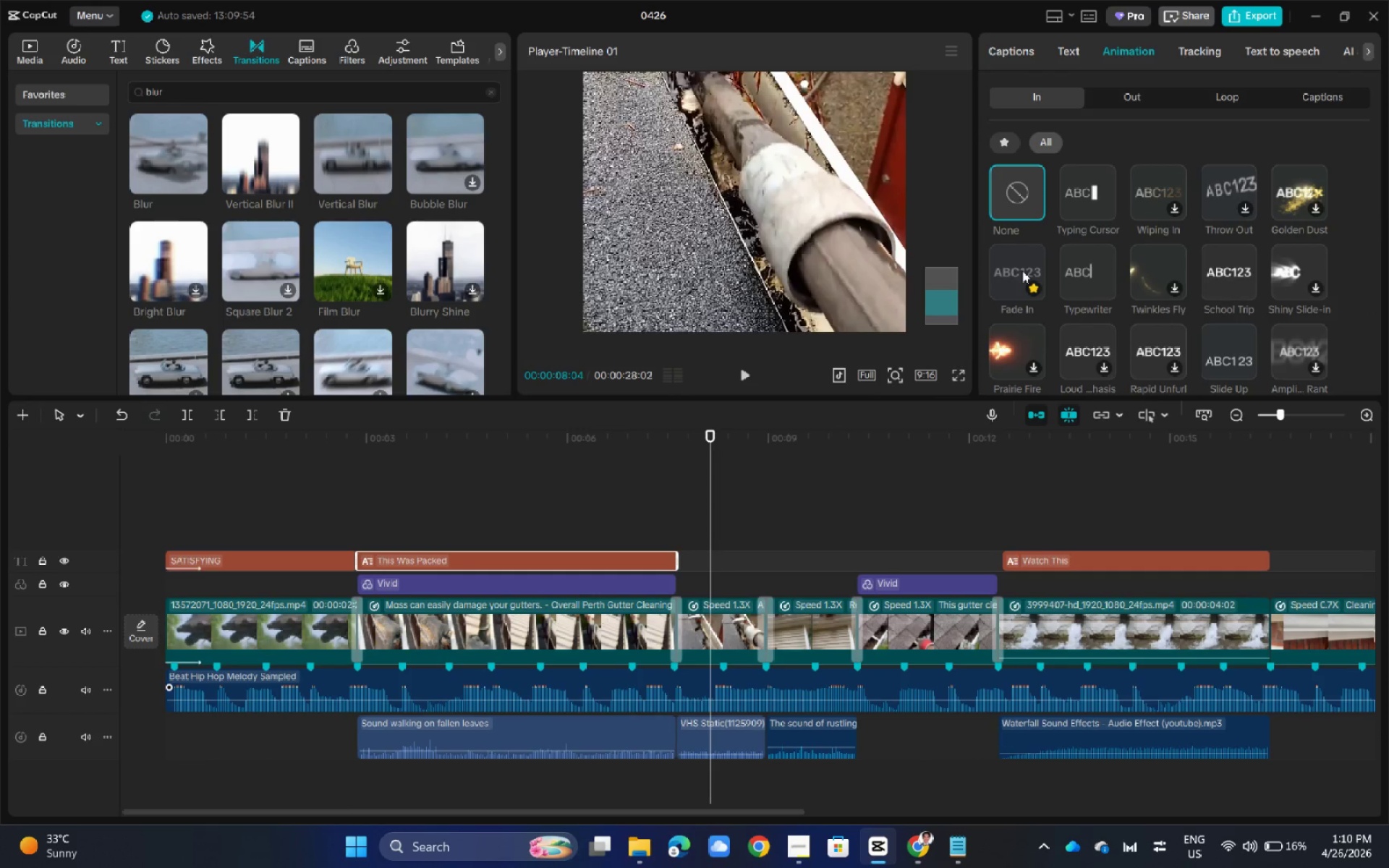 
mouse_move([1011, 259])
 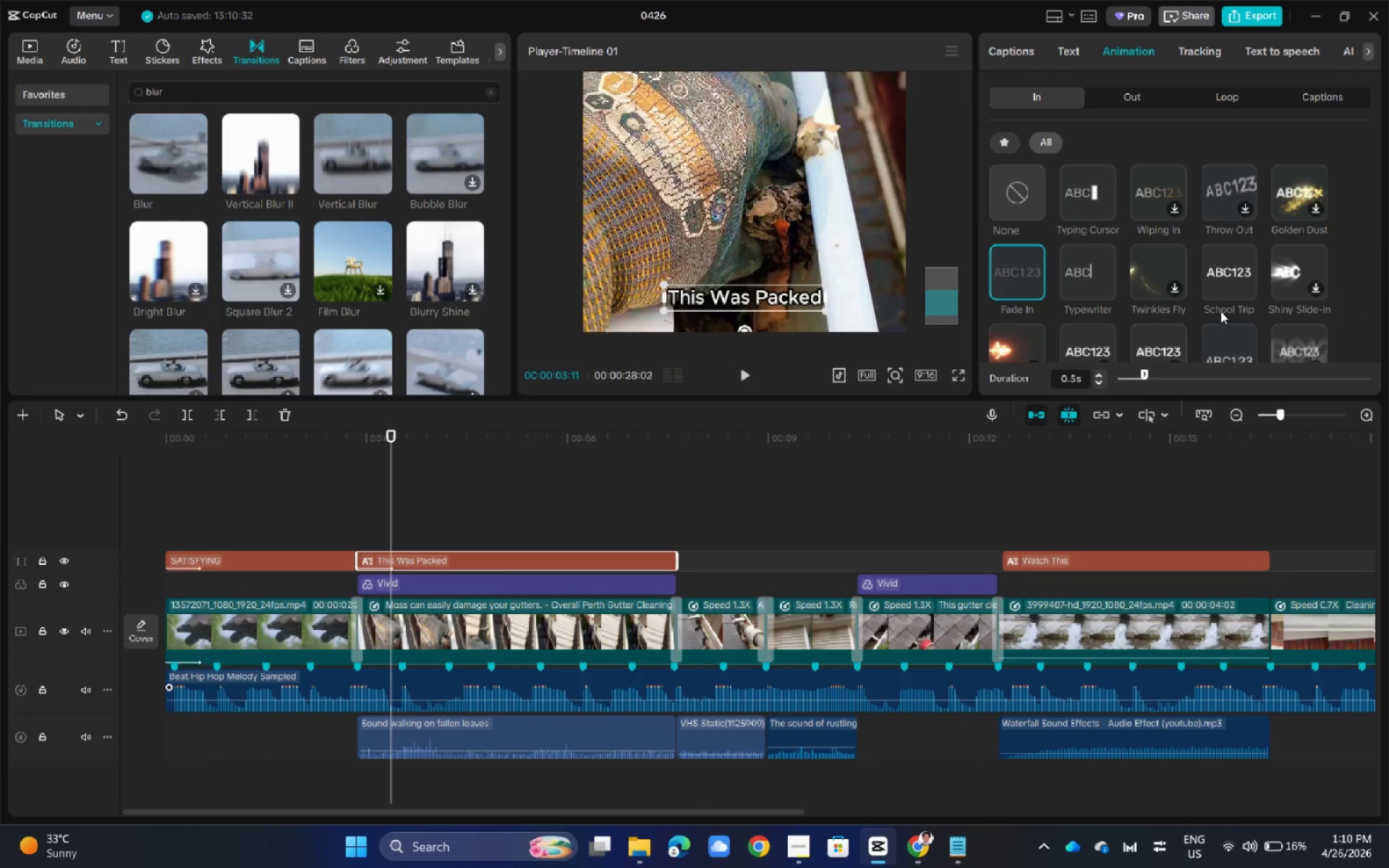 
left_click([1076, 553])
 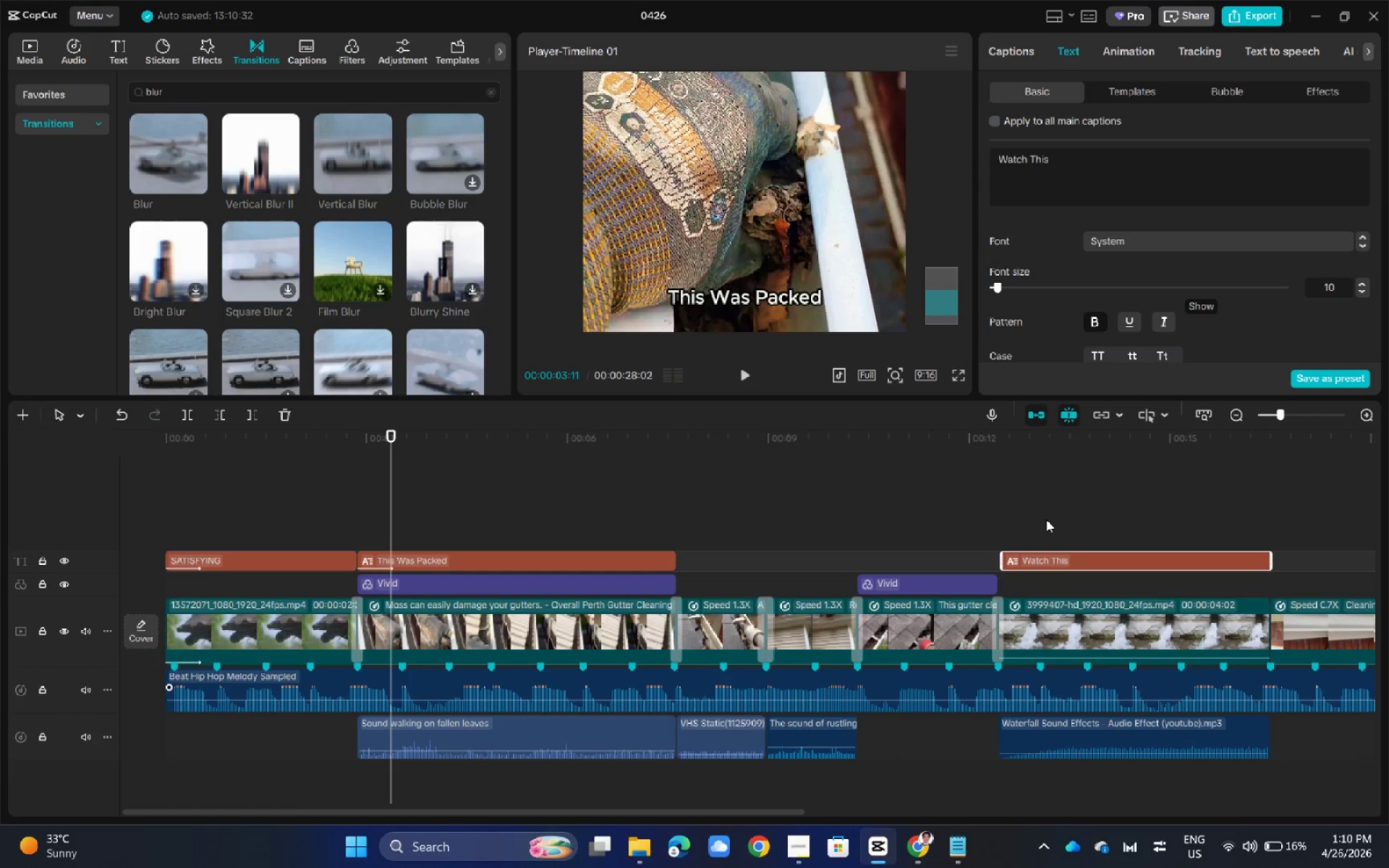 
left_click([1121, 59])
 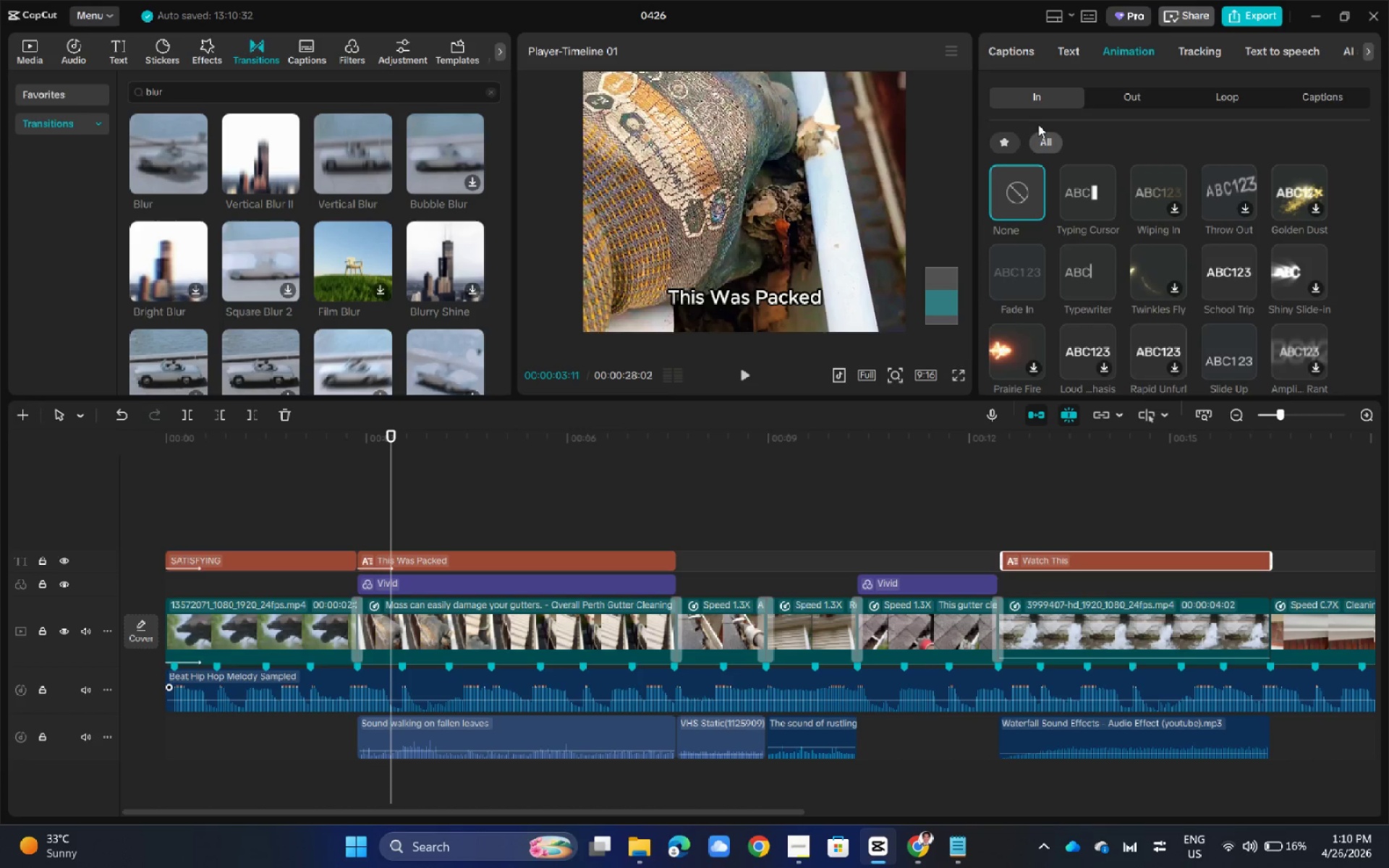 
left_click([1022, 45])
 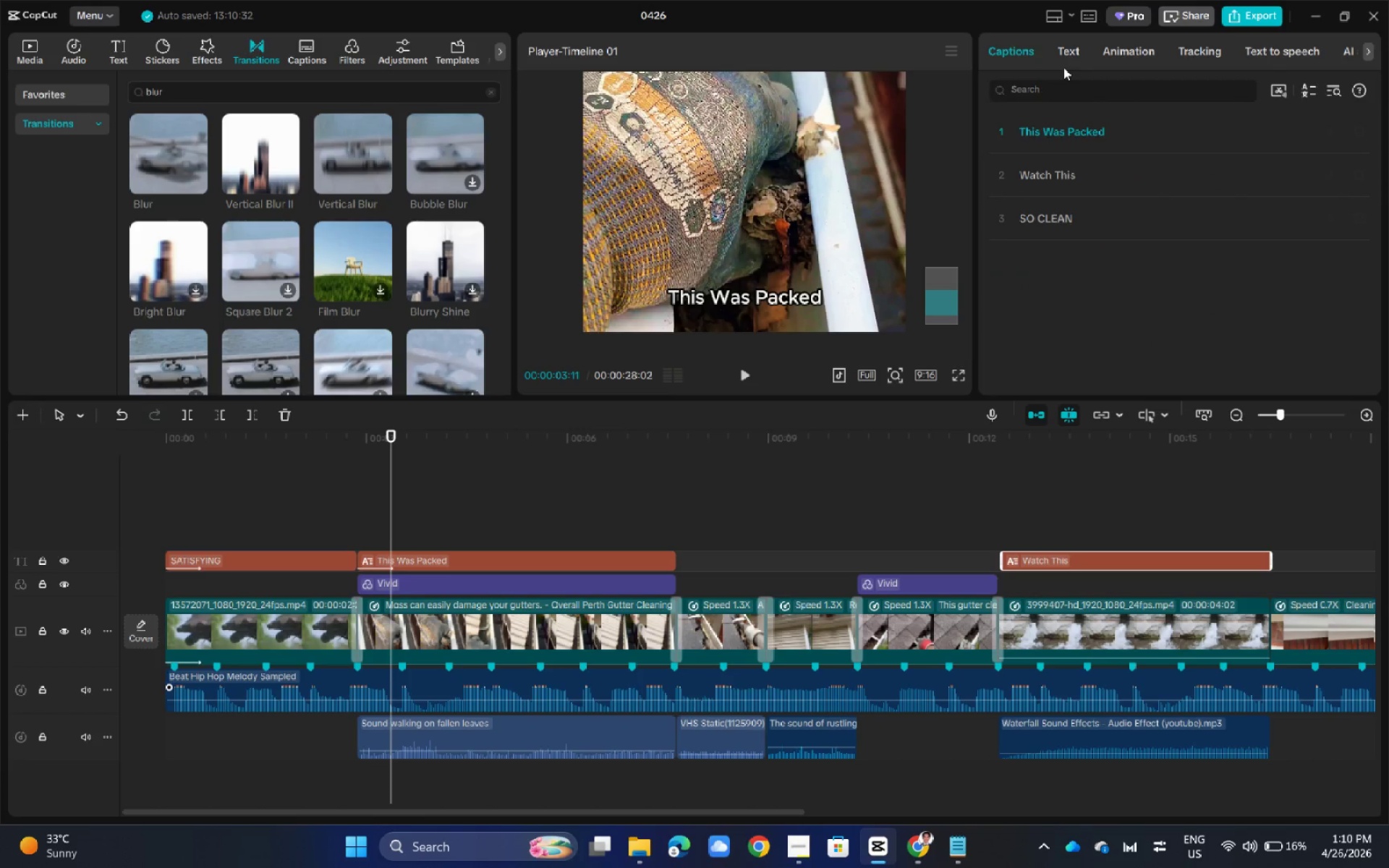 
left_click([1121, 53])
 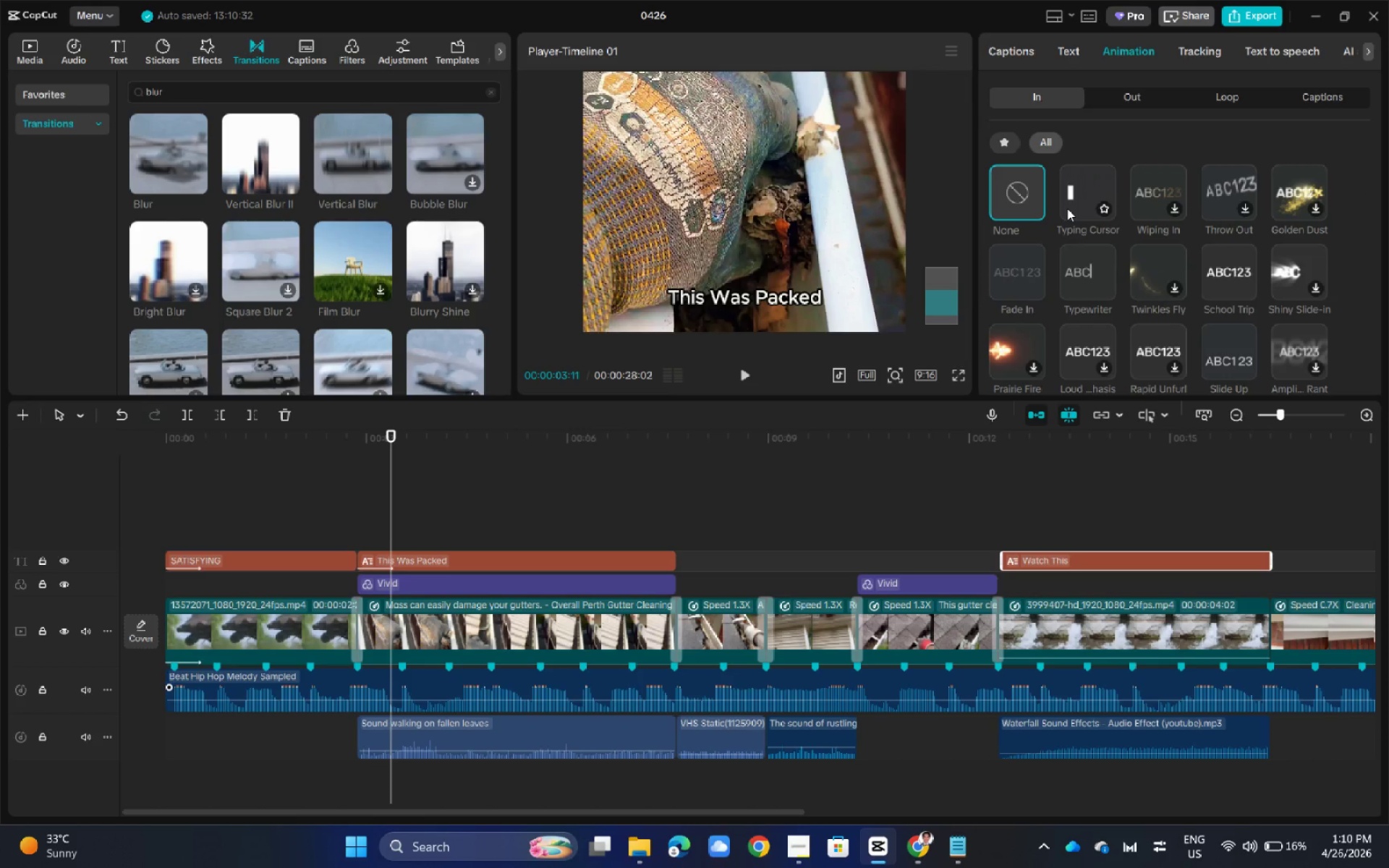 
left_click([1014, 263])
 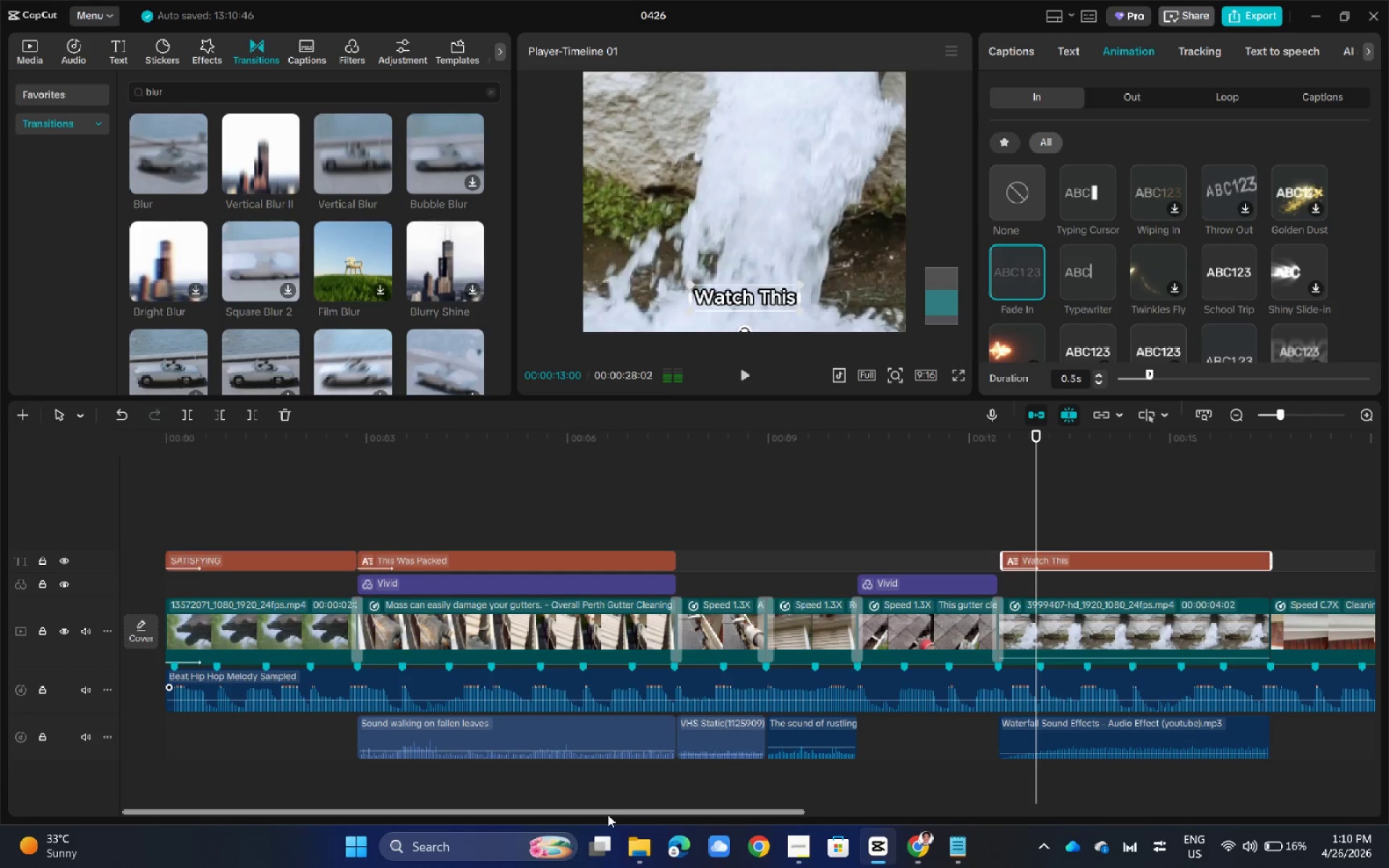 
left_click([609, 807])
 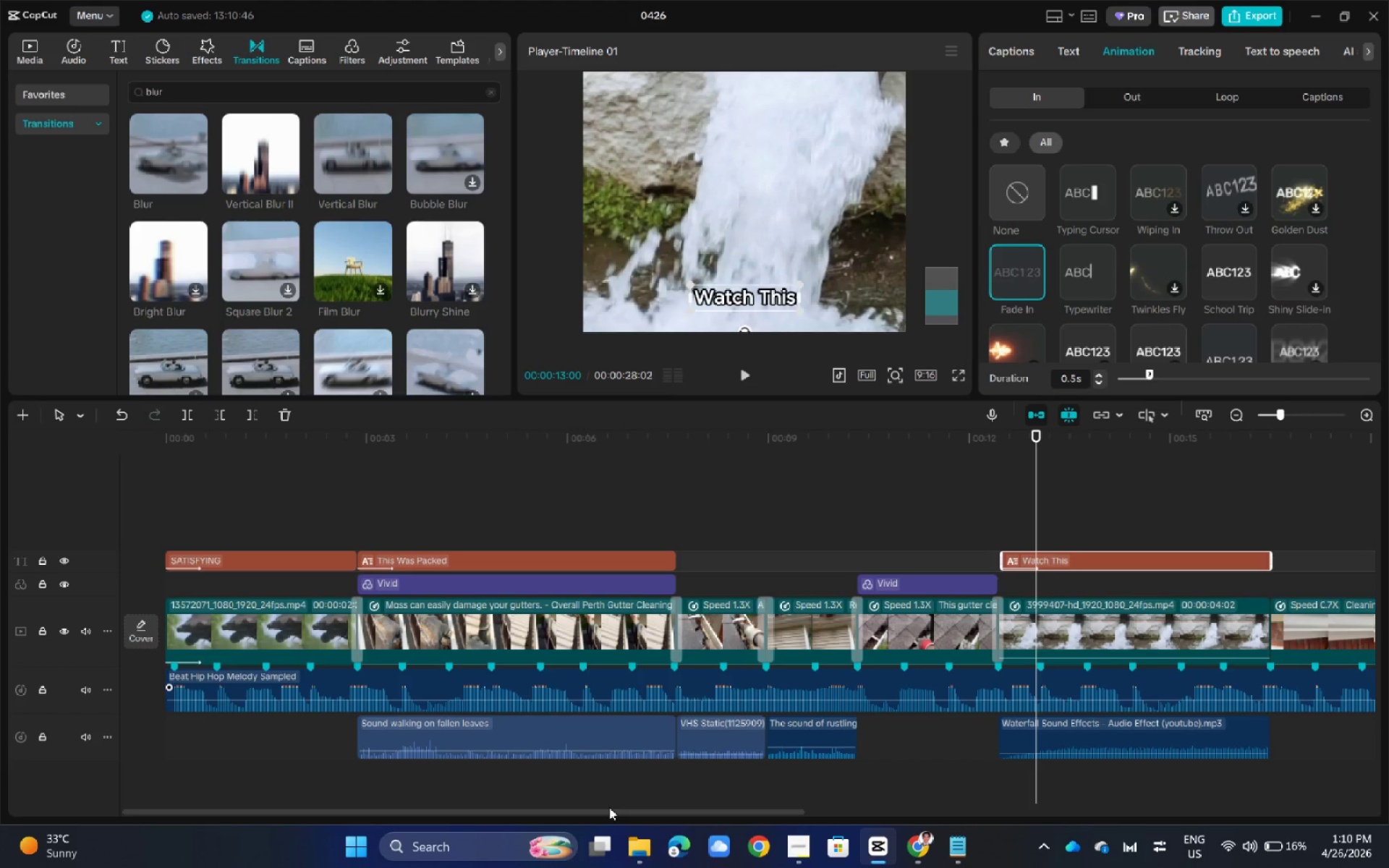 
left_click_drag(start_coordinate=[613, 811], to_coordinate=[1118, 783])
 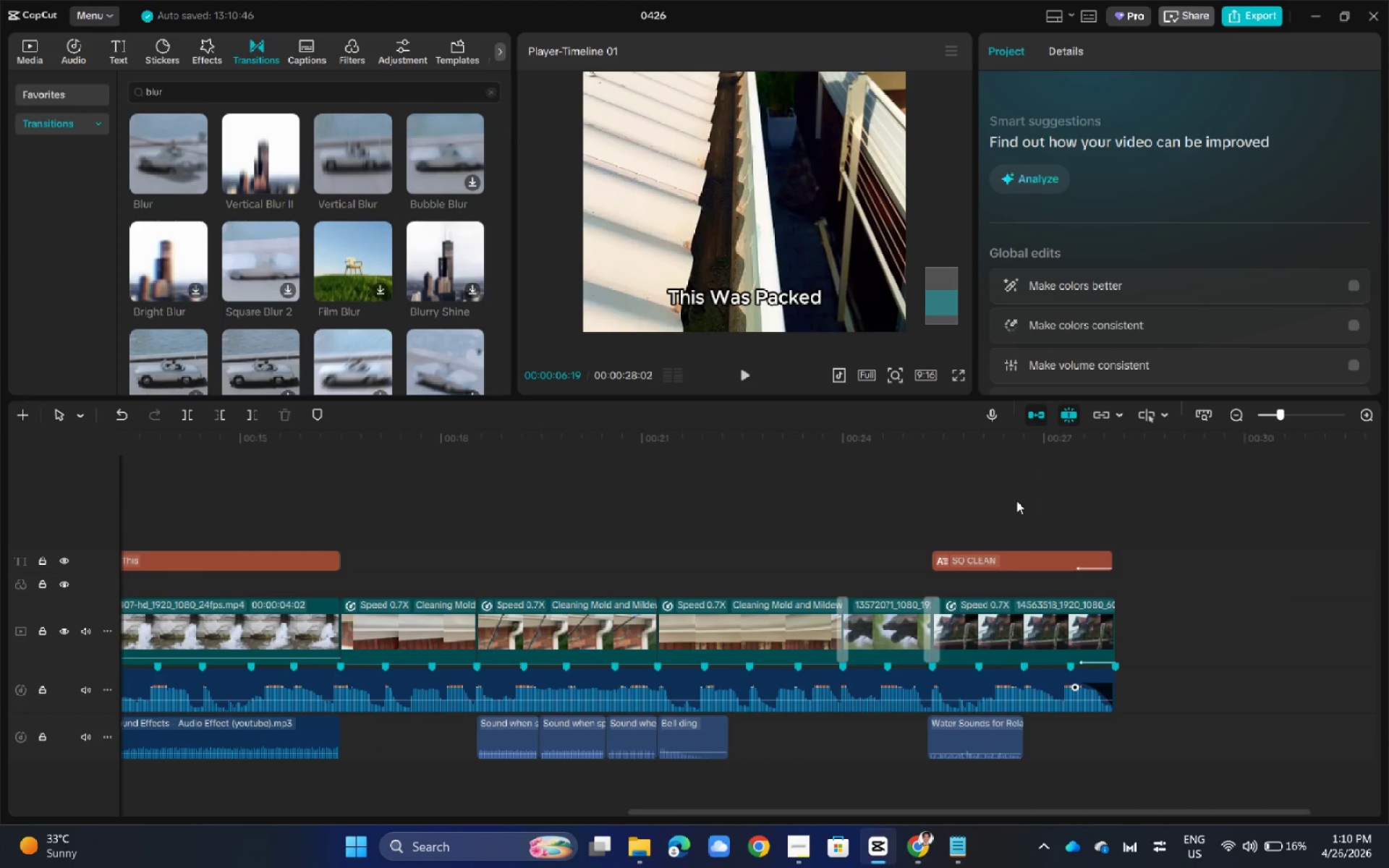 
left_click([1001, 560])
 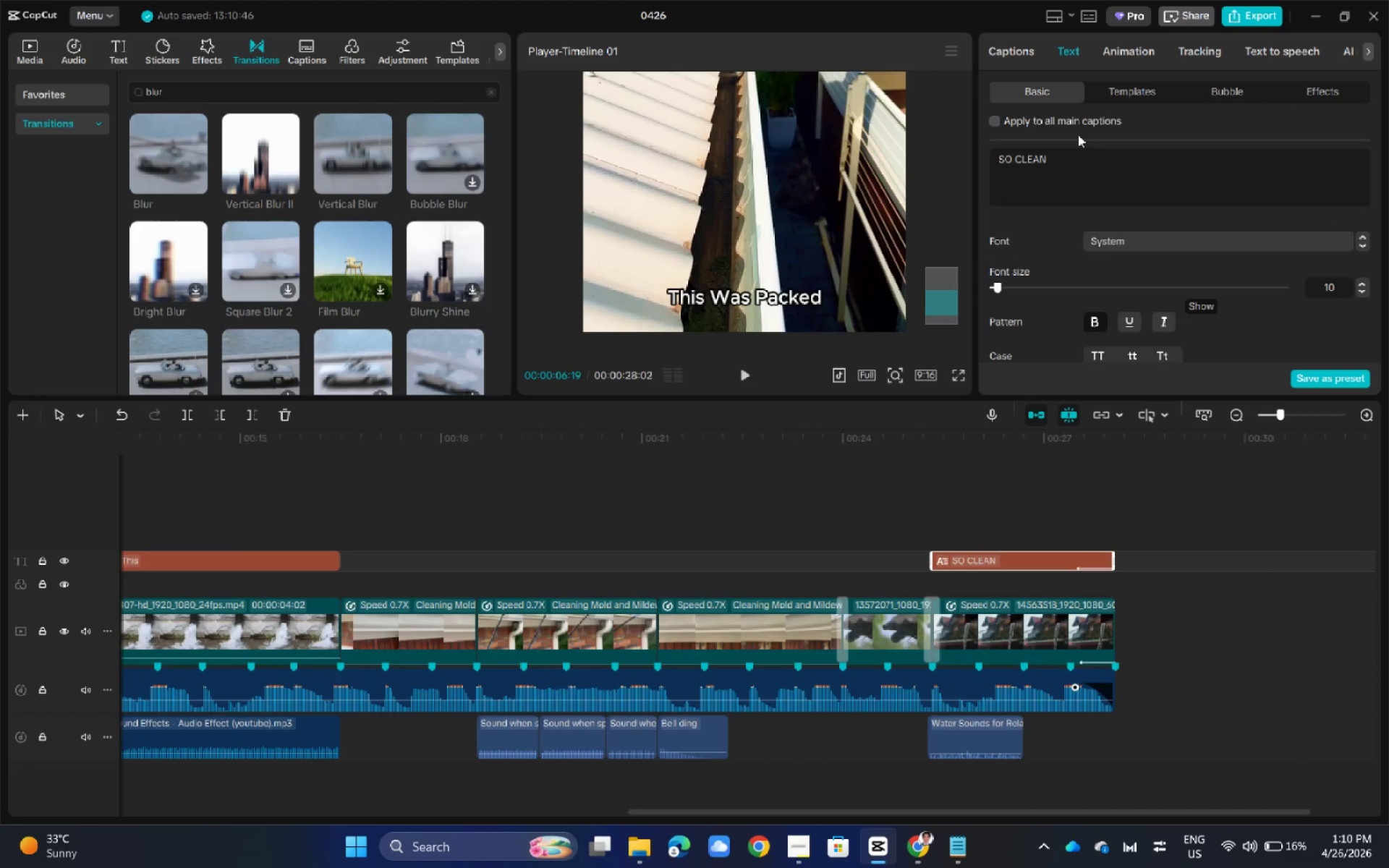 
left_click([1122, 48])
 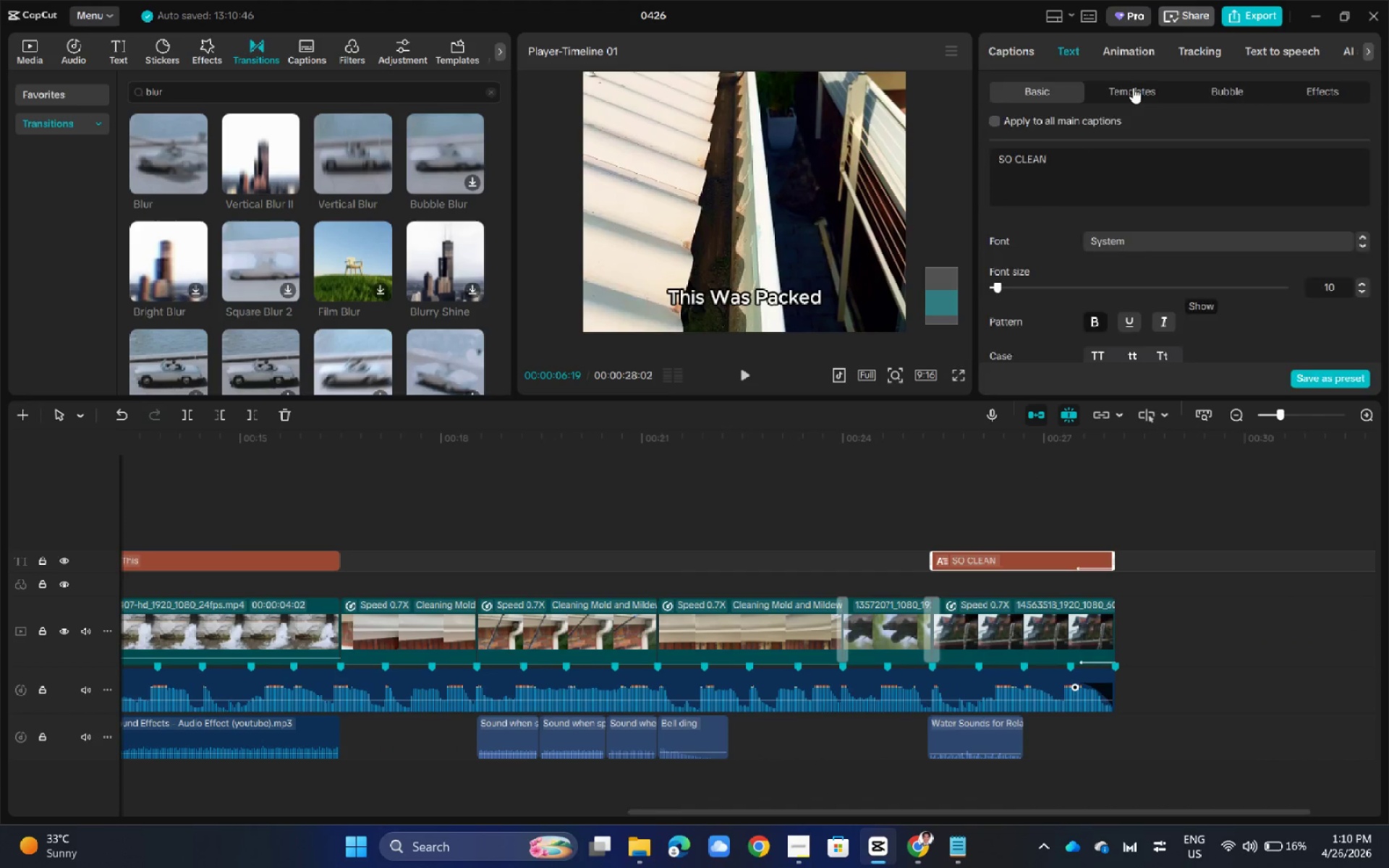 
left_click([1006, 278])
 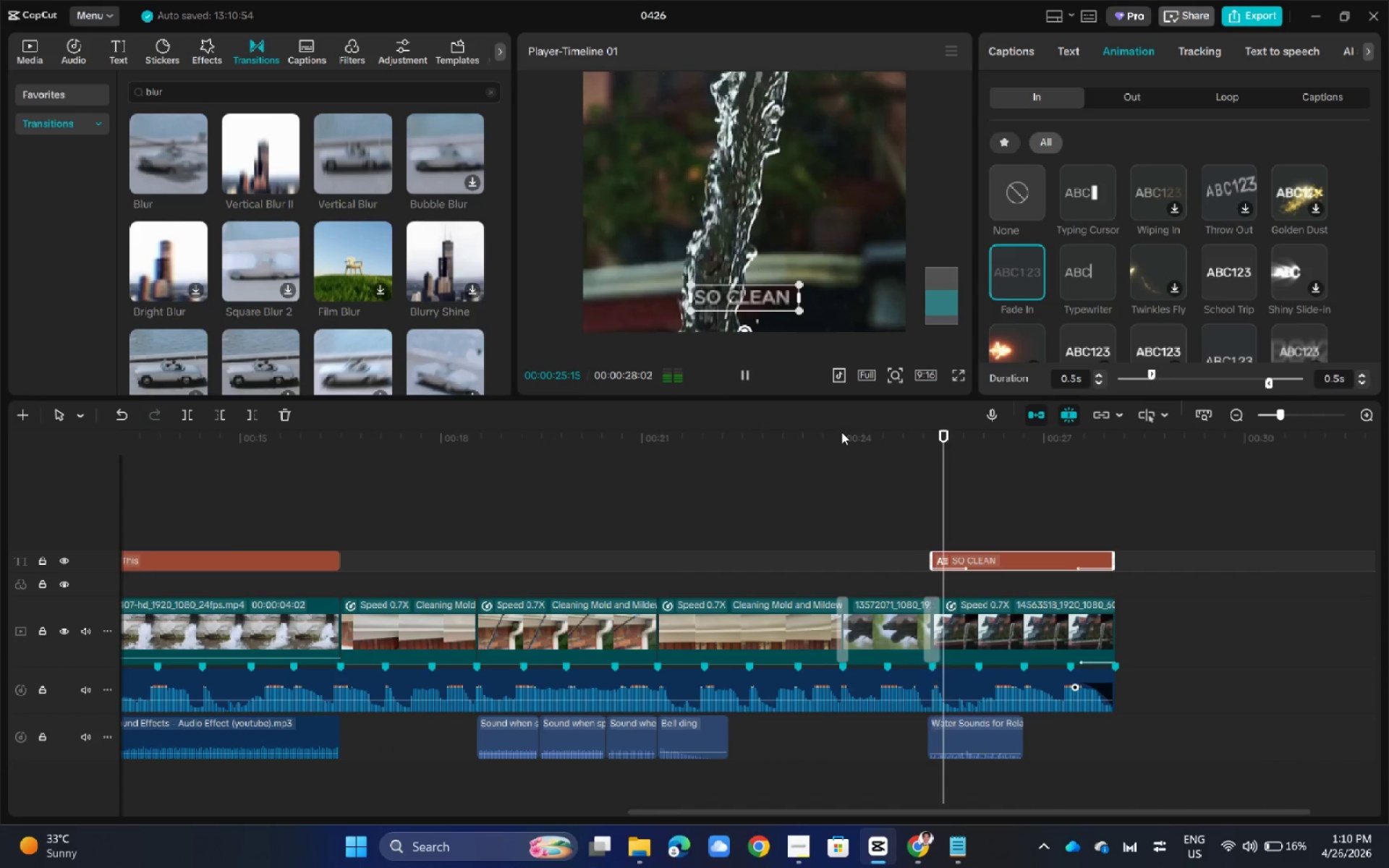 
left_click([856, 441])
 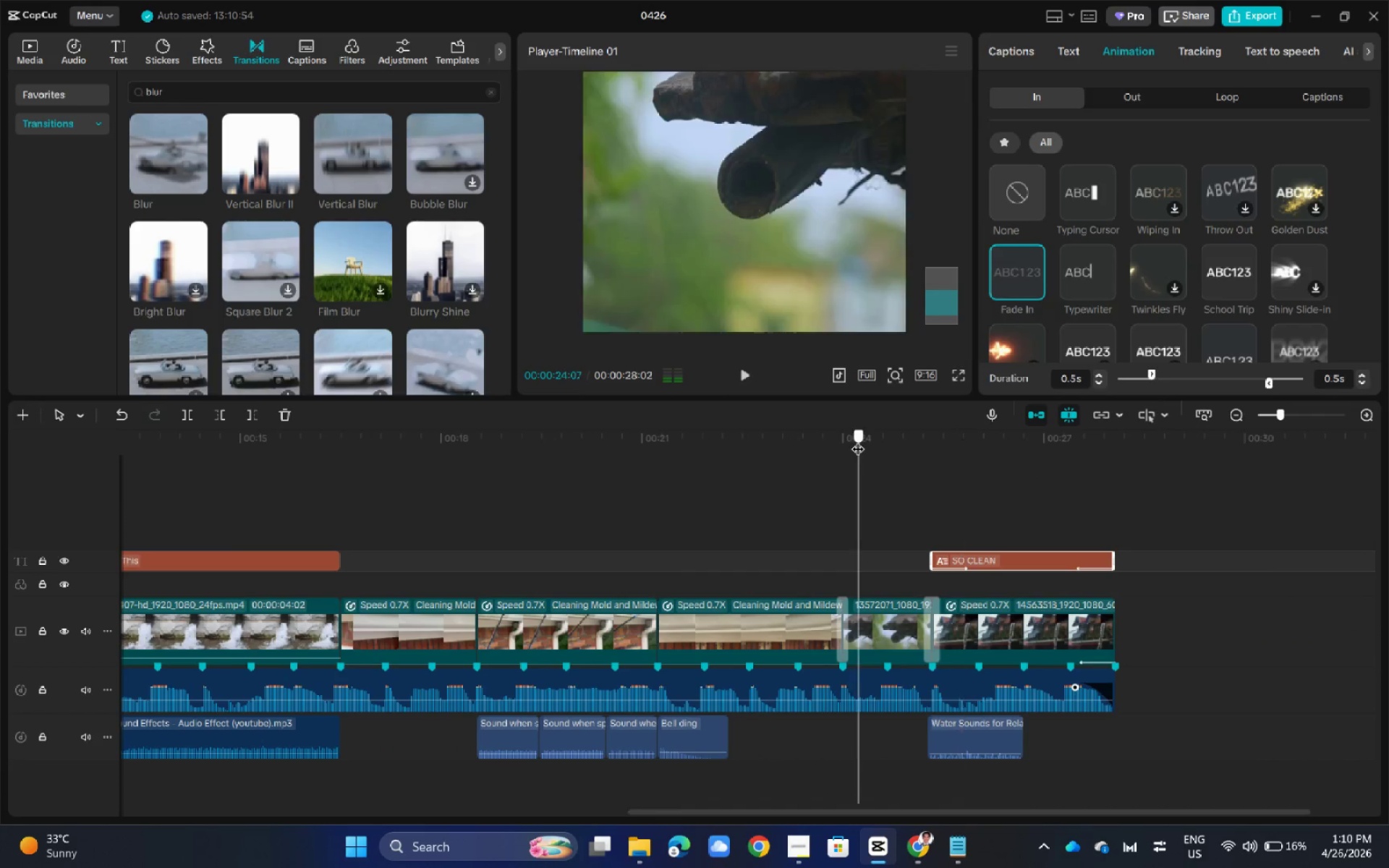 
left_click_drag(start_coordinate=[858, 440], to_coordinate=[846, 438])
 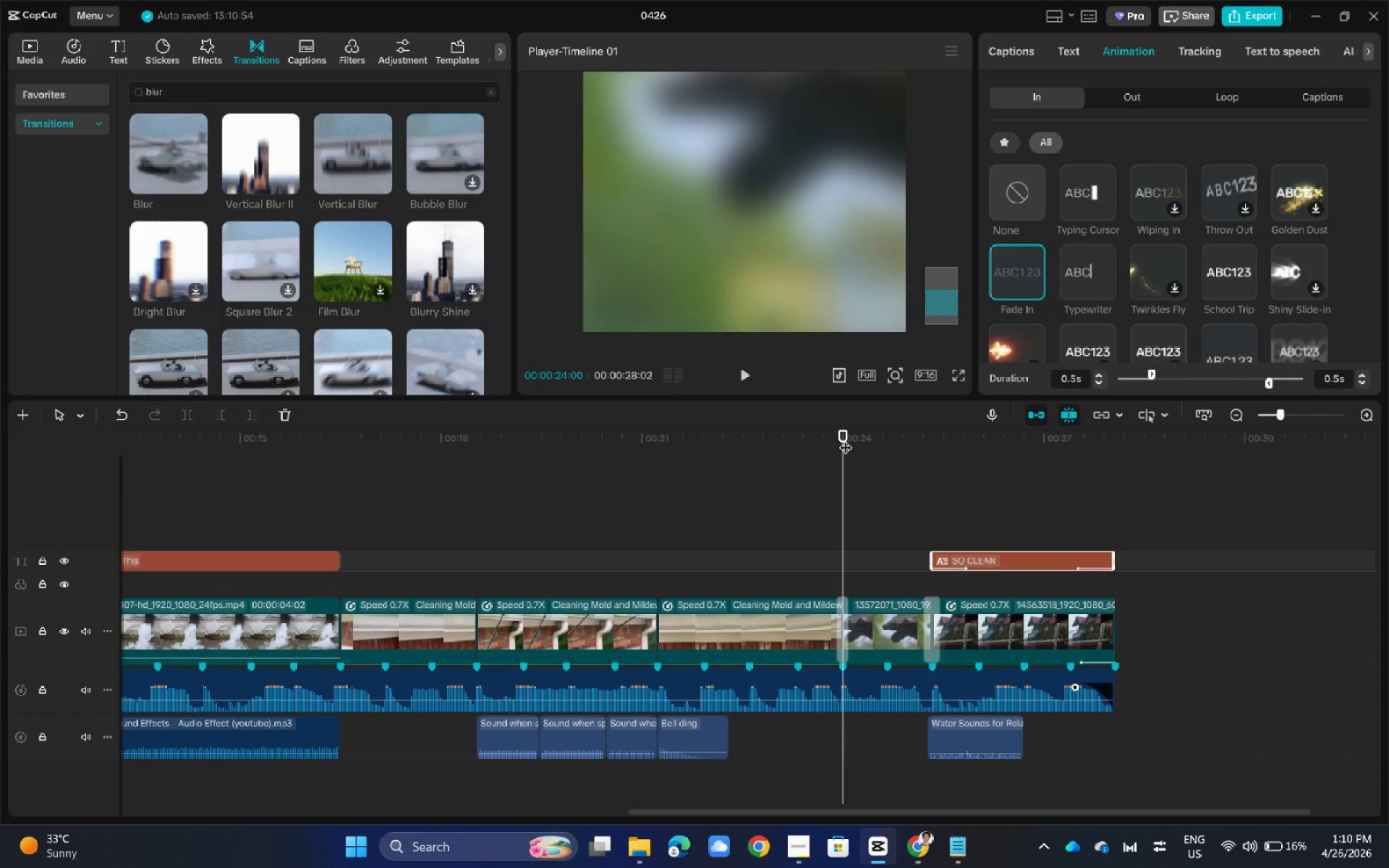 
key(Space)
 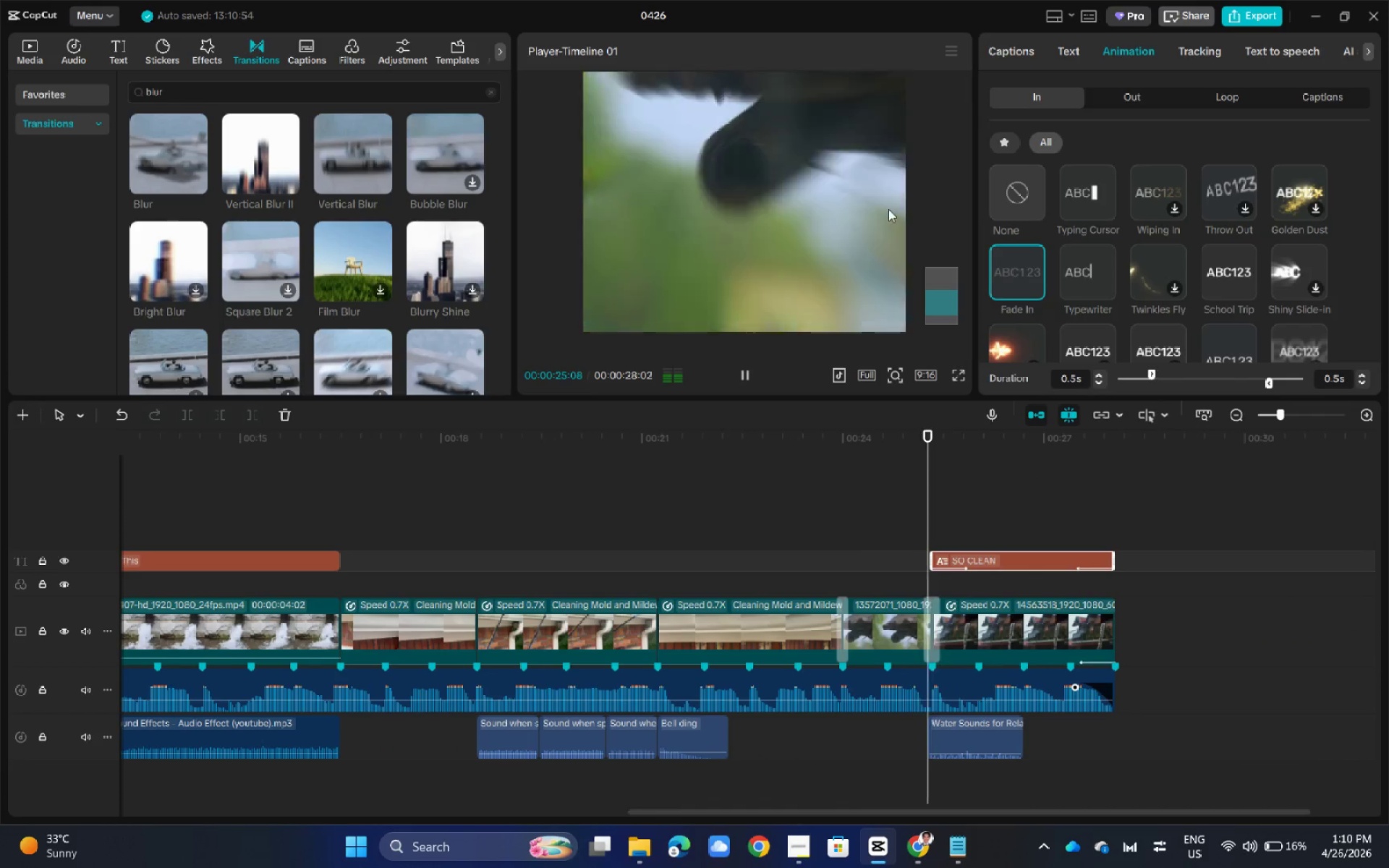 
hold_key(key=ControlLeft, duration=0.81)
scroll: coordinate [907, 192], scroll_direction: down, amount: 5.0
 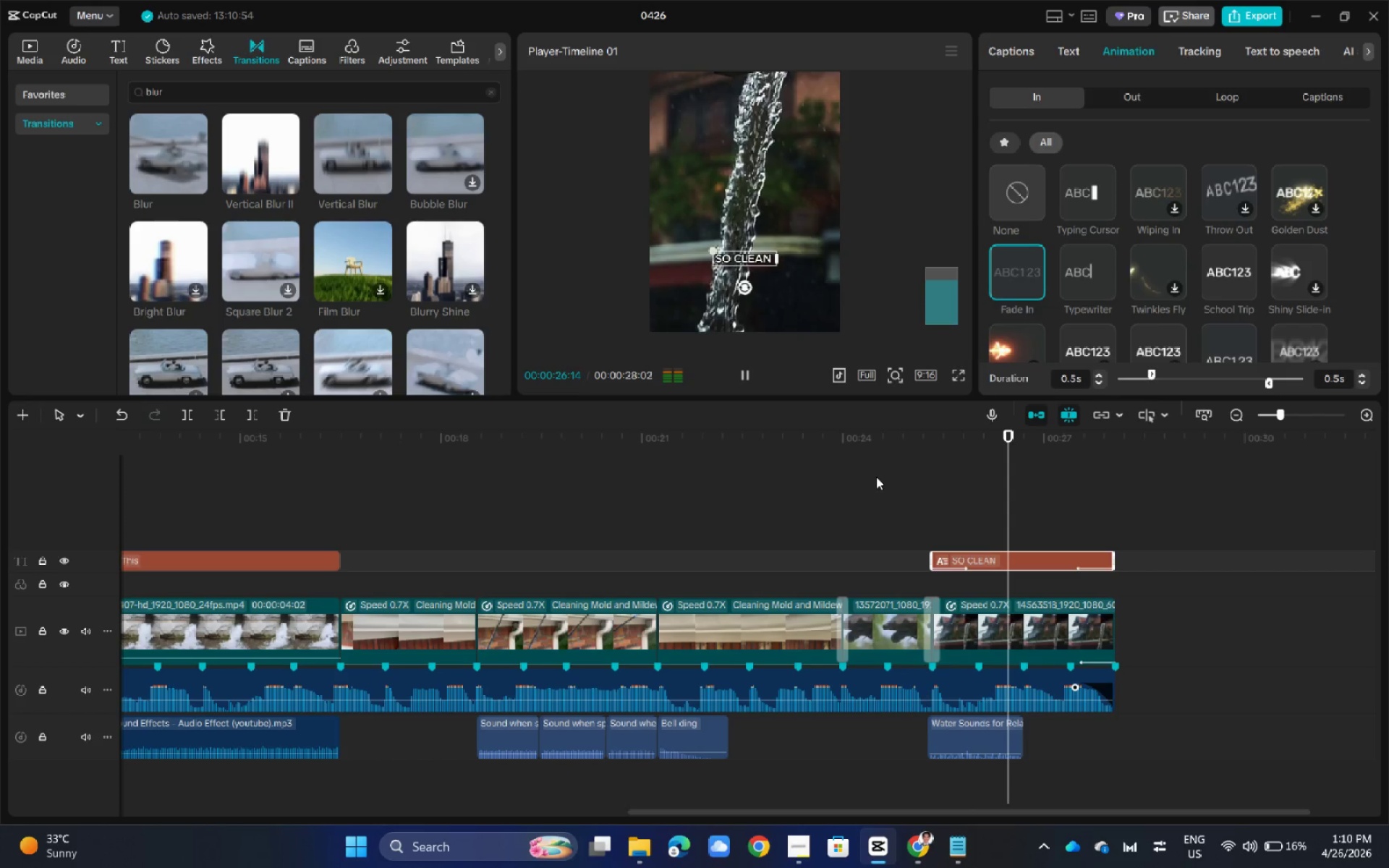 
double_click([876, 477])
 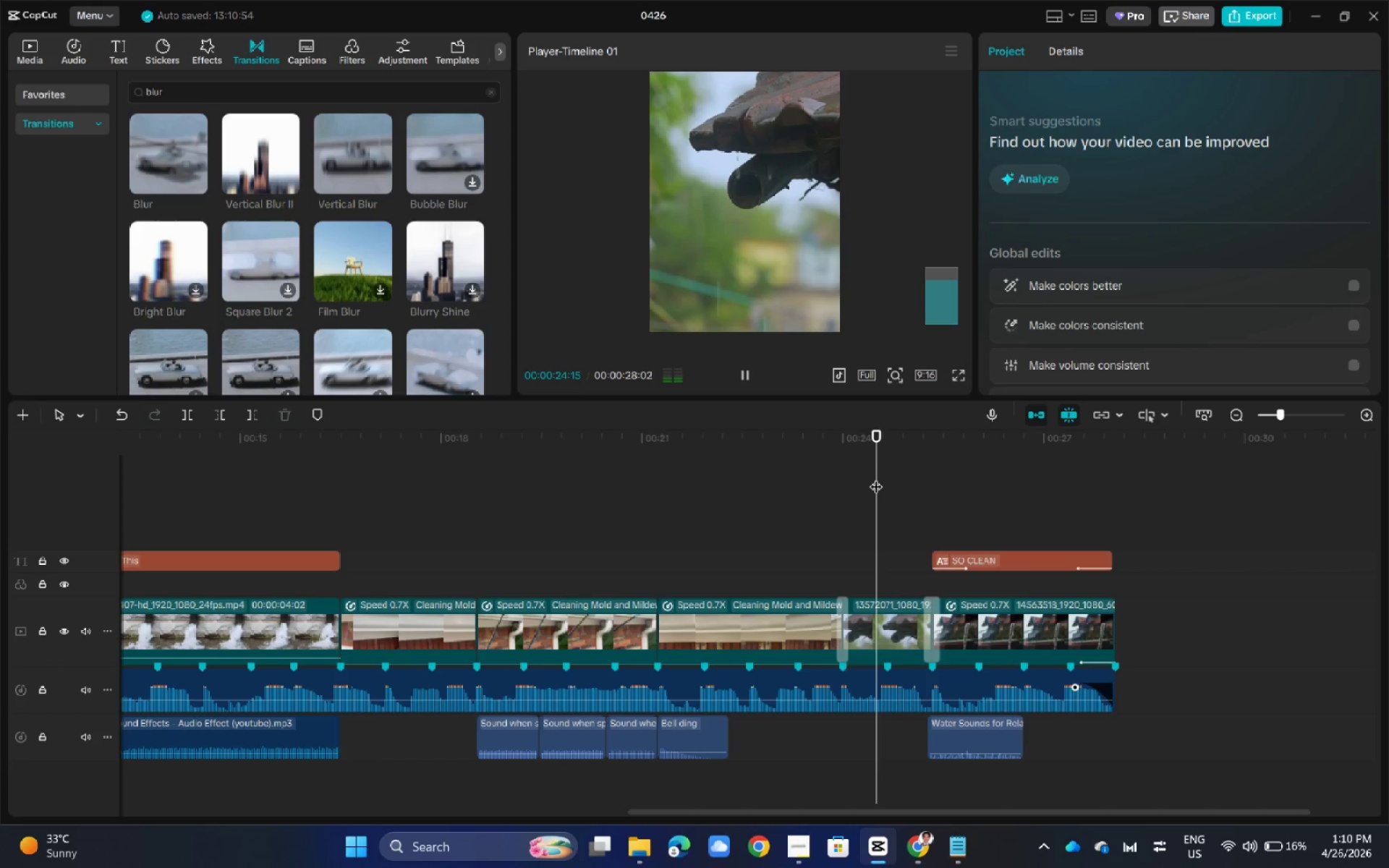 
key(Space)
 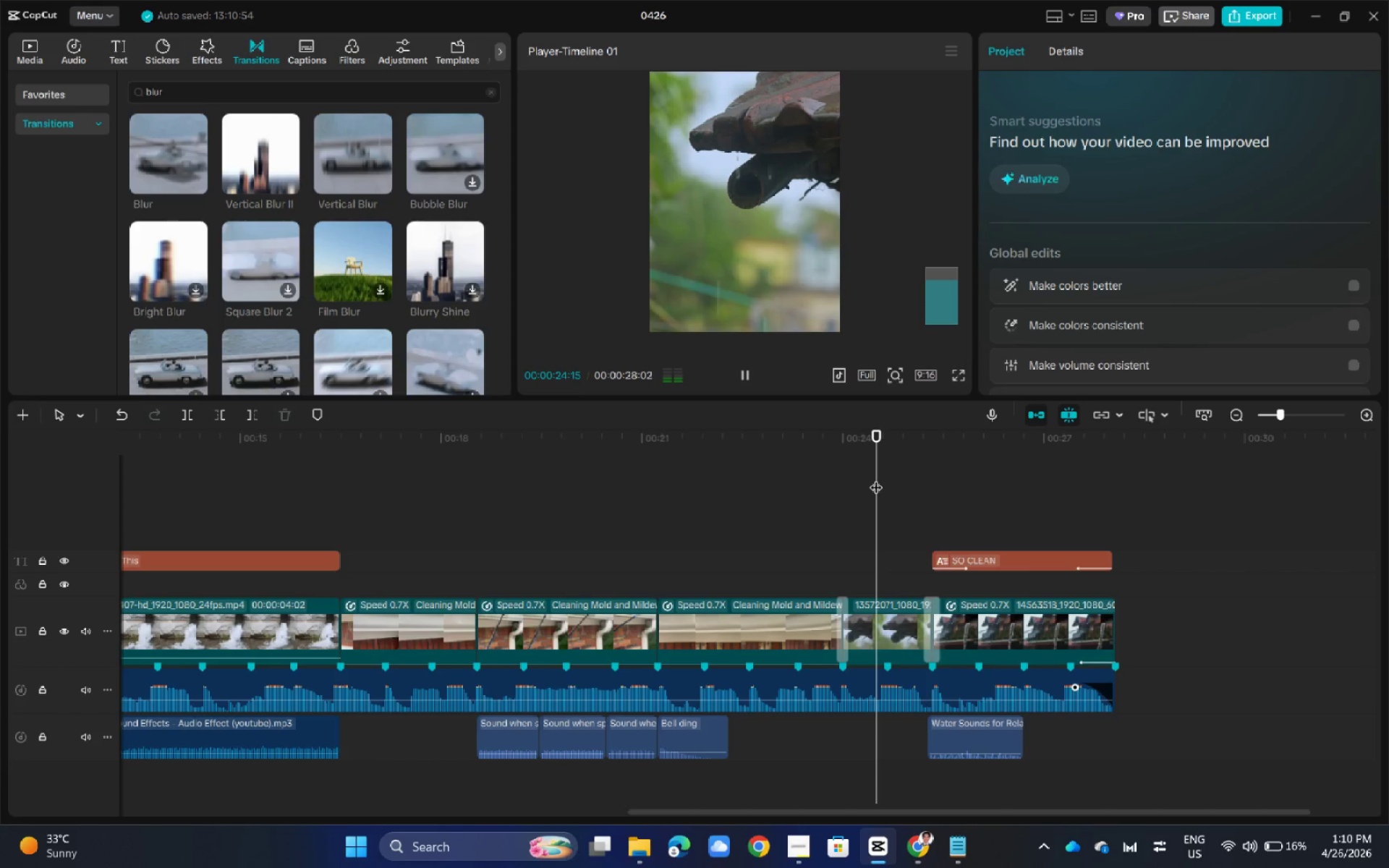 
key(Space)
 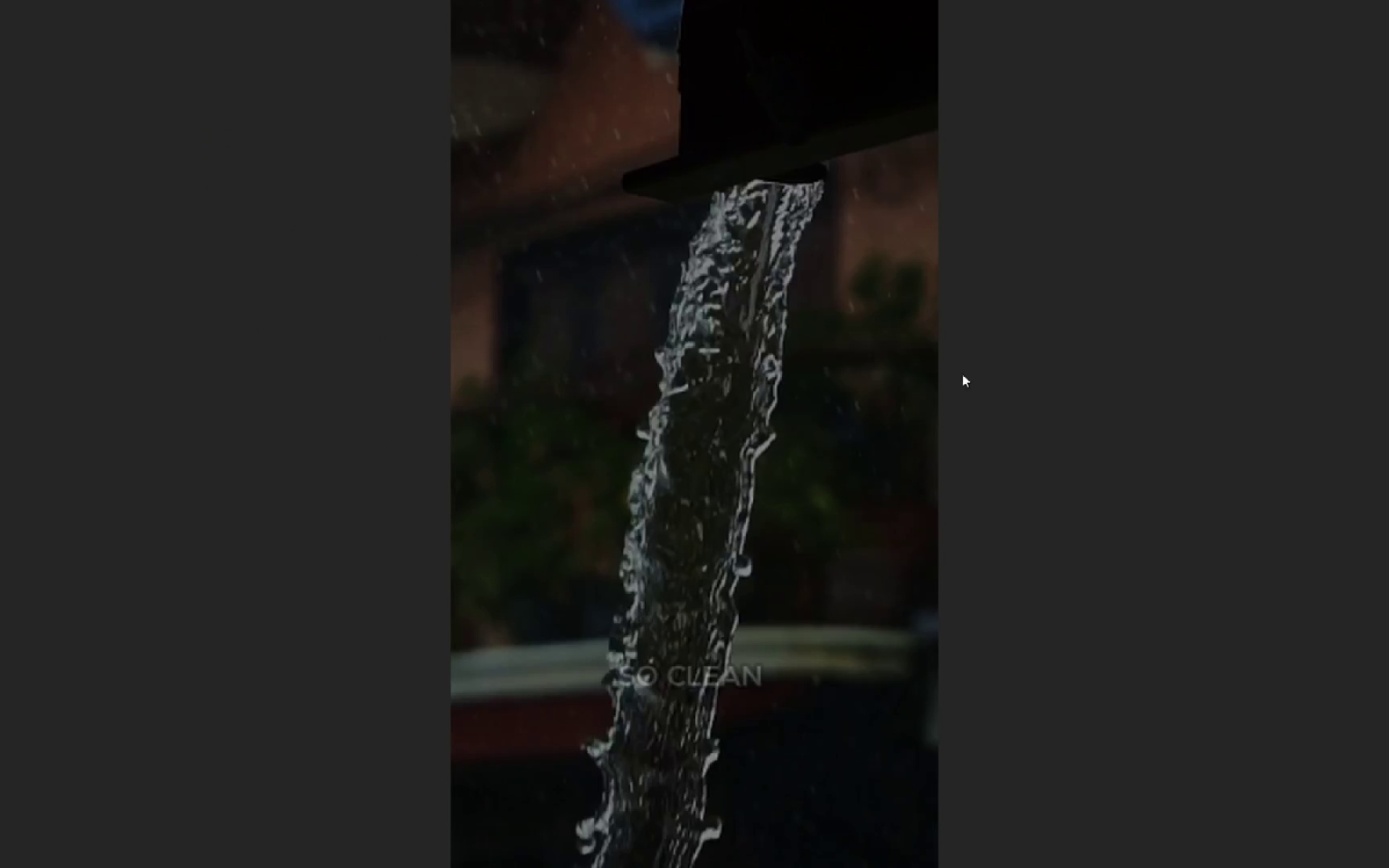 
left_click_drag(start_coordinate=[631, 784], to_coordinate=[573, 782])
 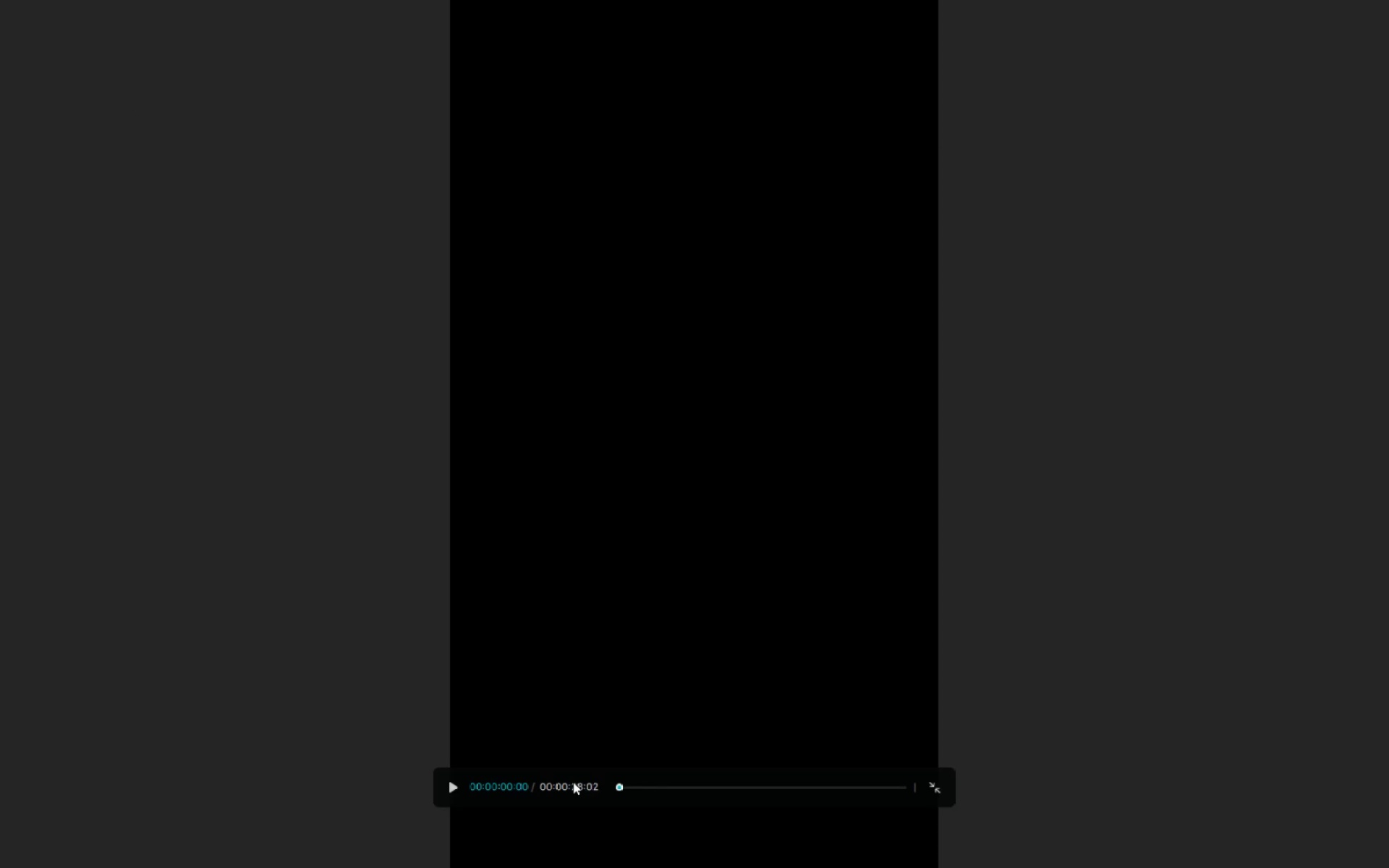 
key(Space)
 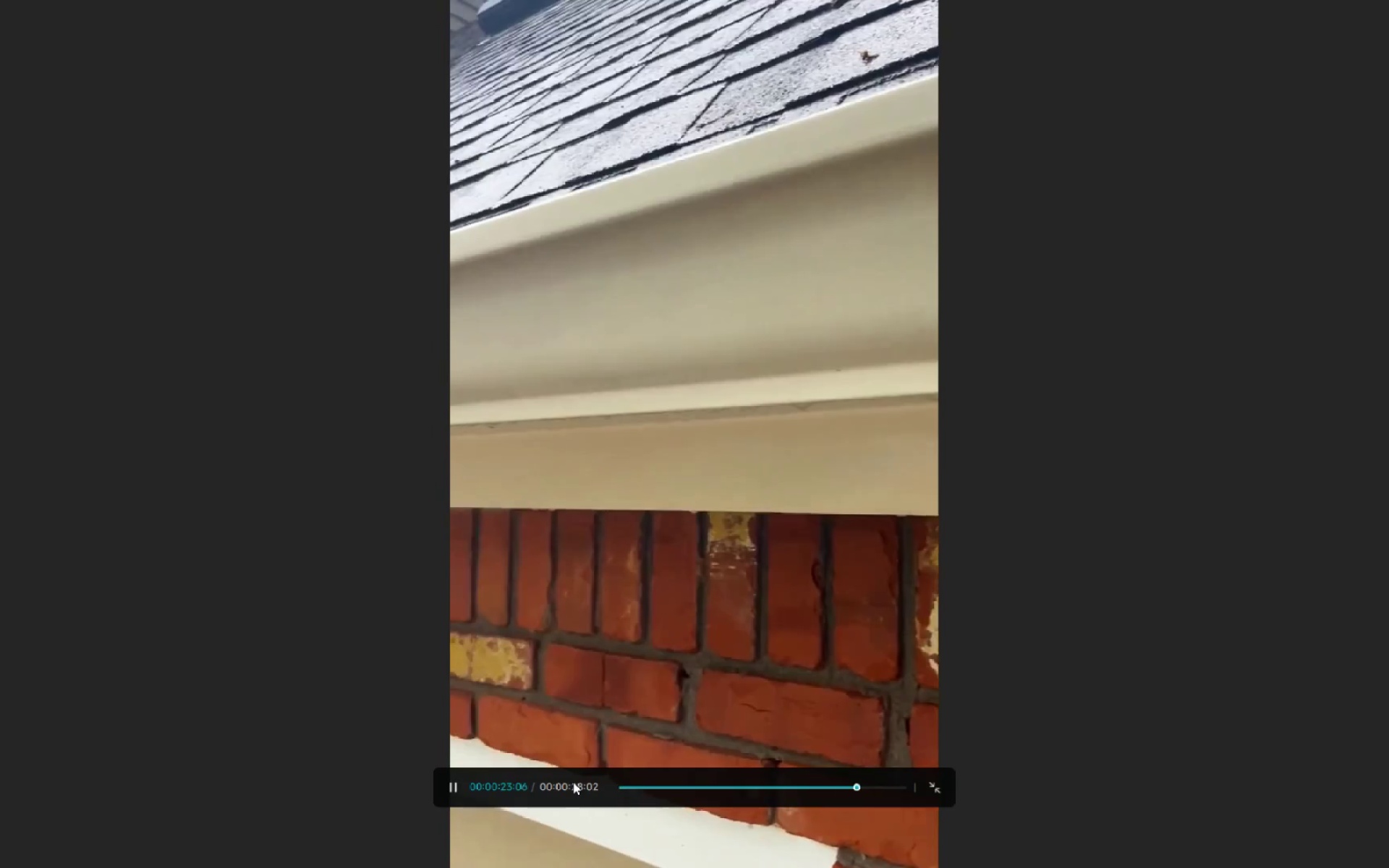 
wait(28.23)
 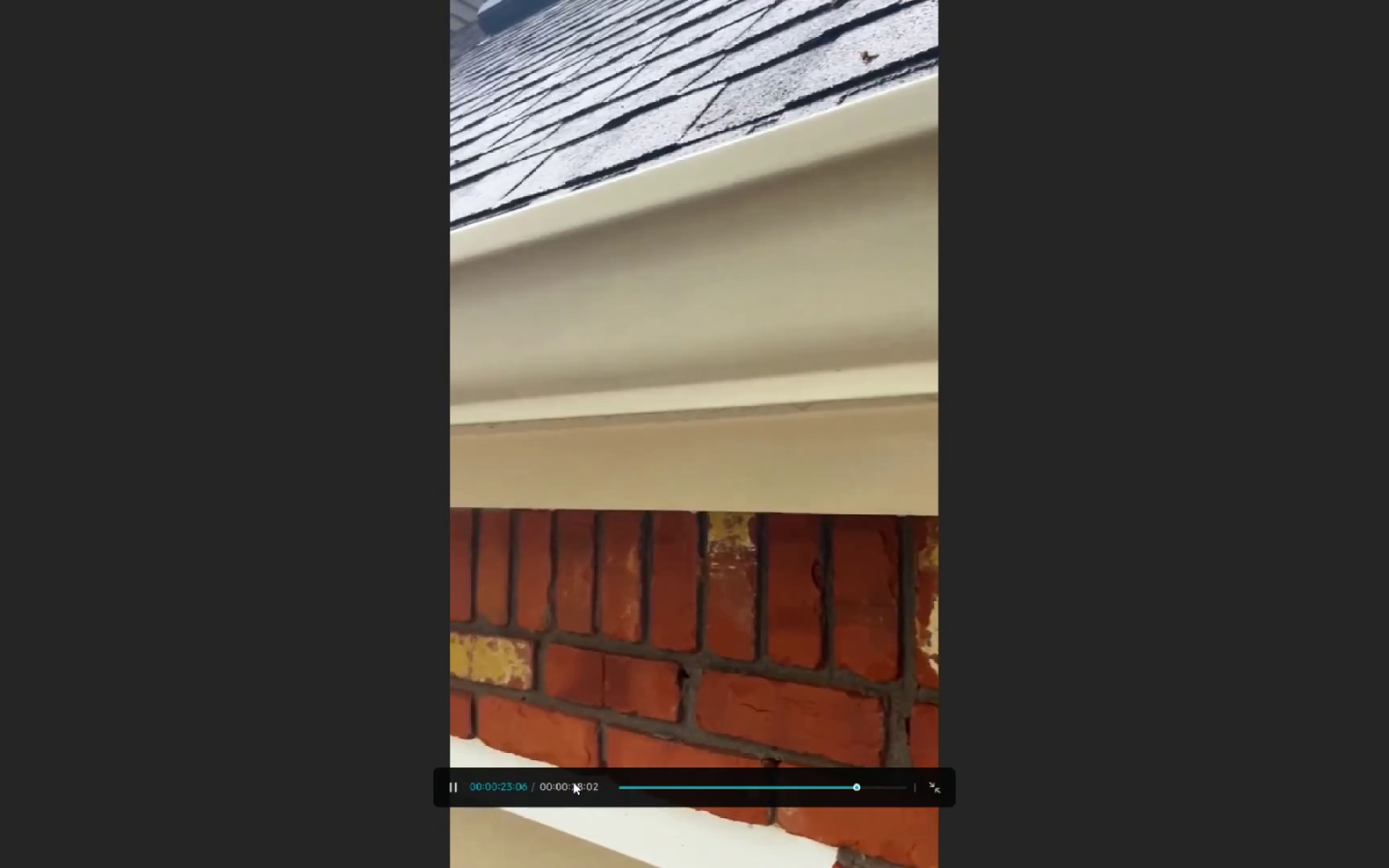 
key(Escape)
 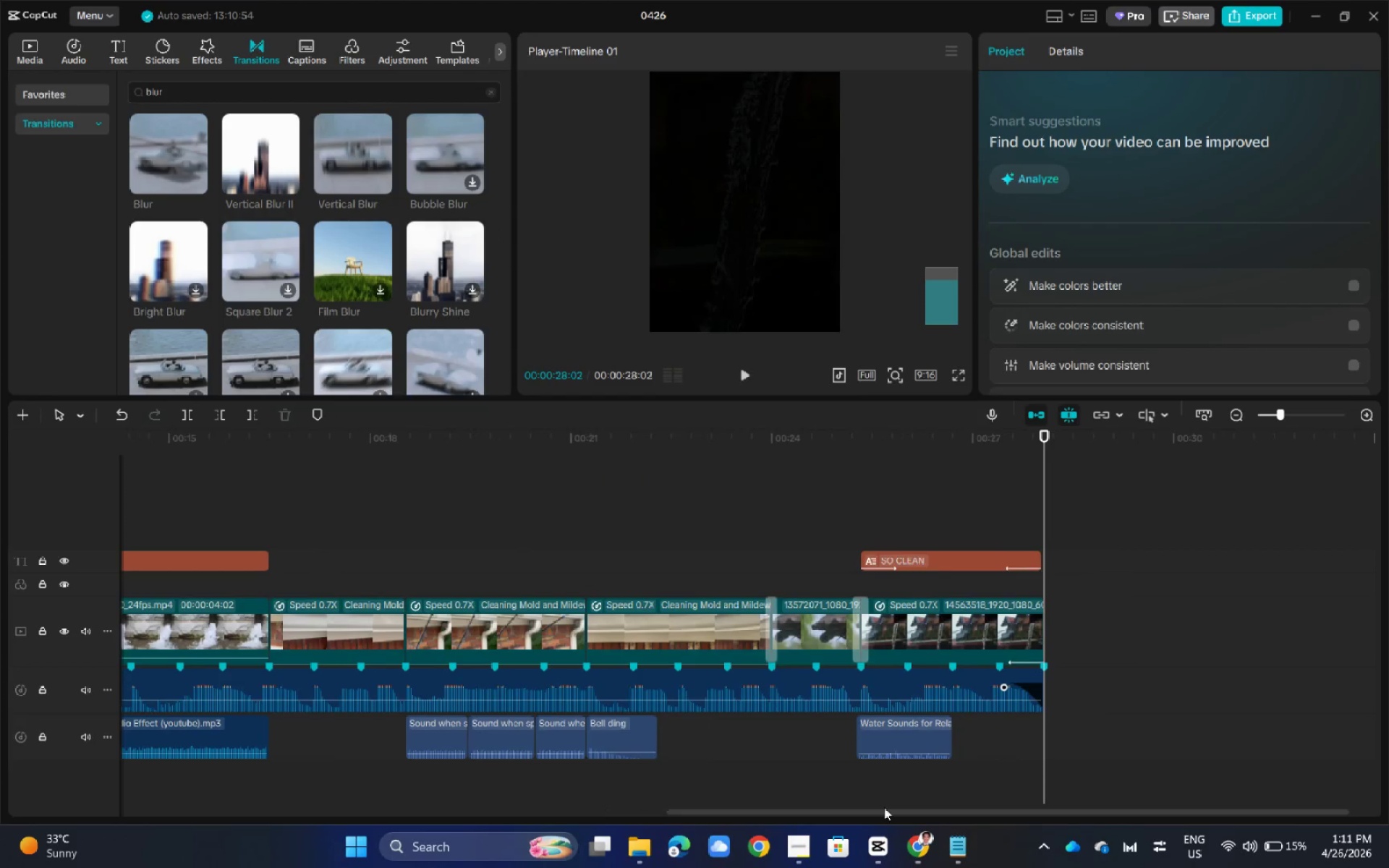 
left_click_drag(start_coordinate=[880, 810], to_coordinate=[271, 799])
 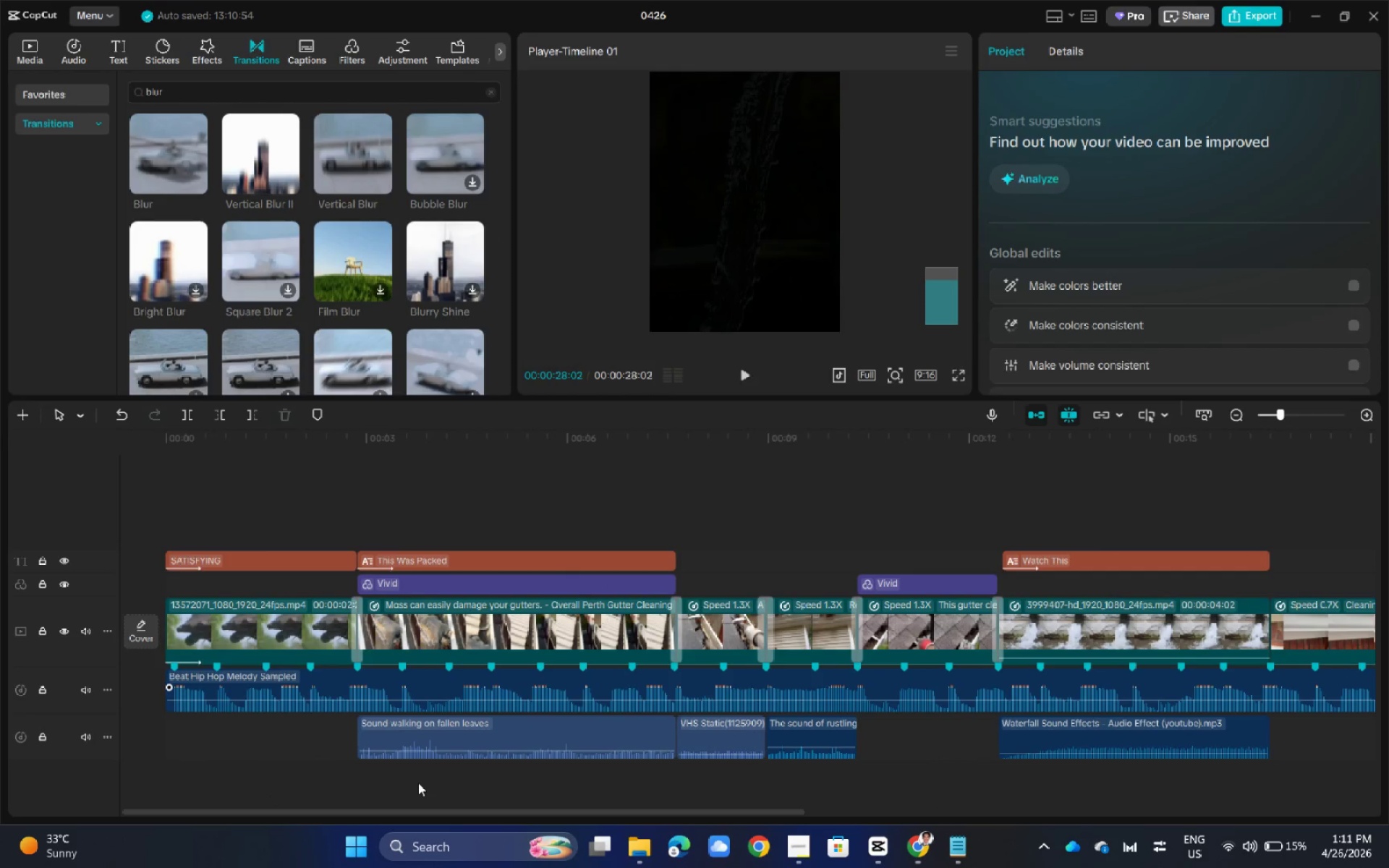 
left_click([799, 852])